 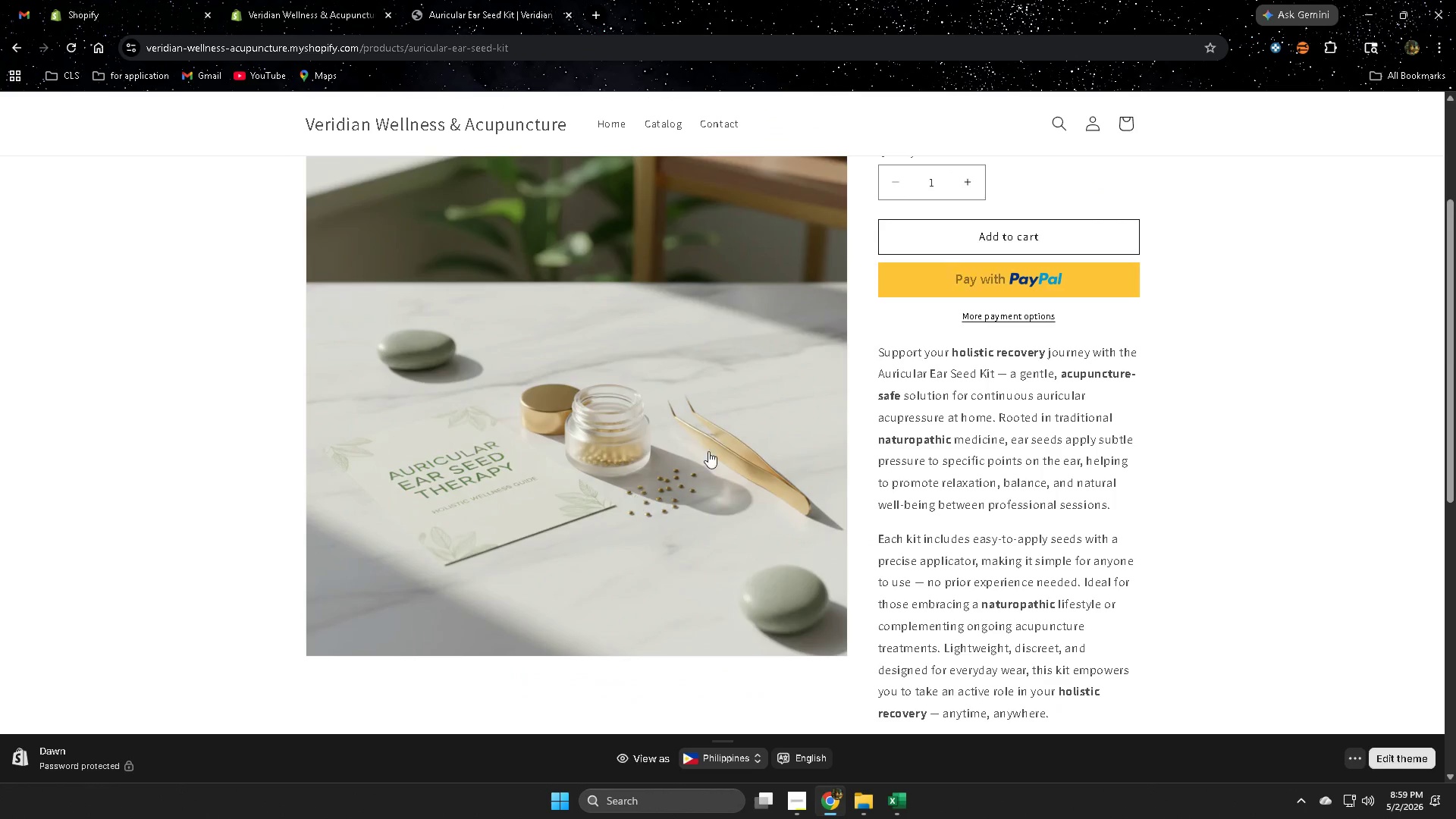 
scroll: coordinate [593, 322], scroll_direction: up, amount: 8.0
 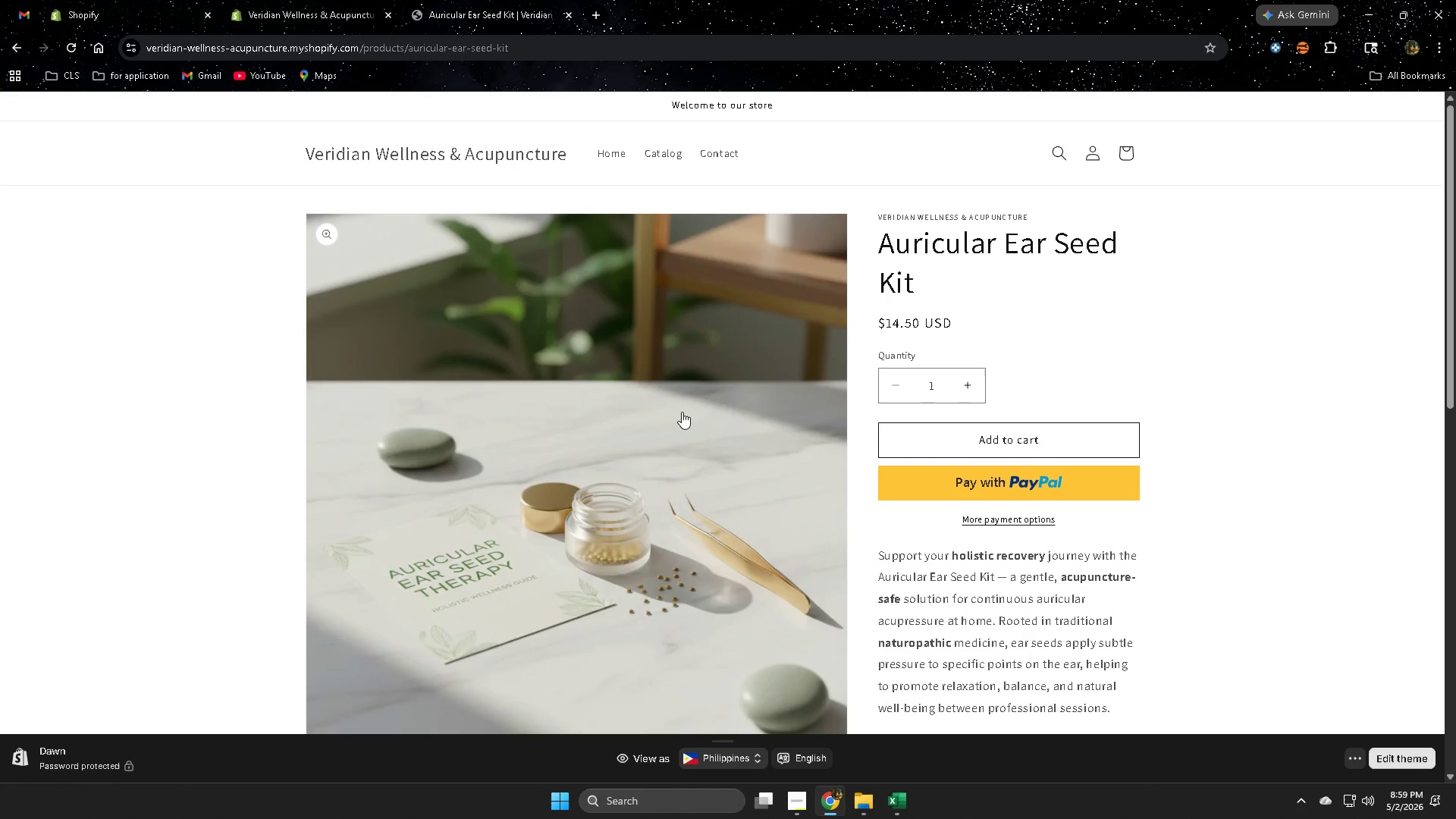 
scroll: coordinate [761, 409], scroll_direction: down, amount: 2.0
 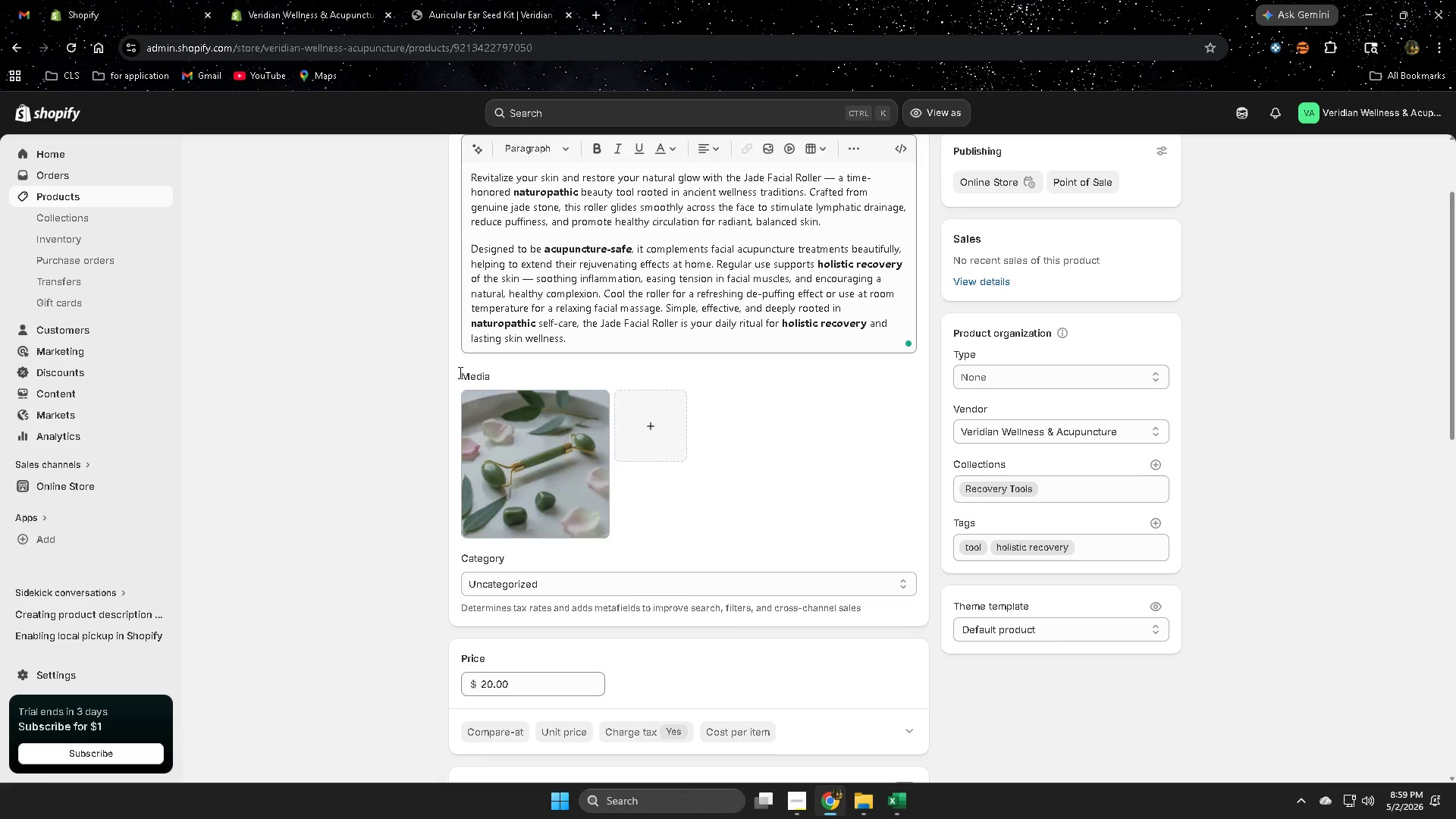 
left_click([58, 191])
 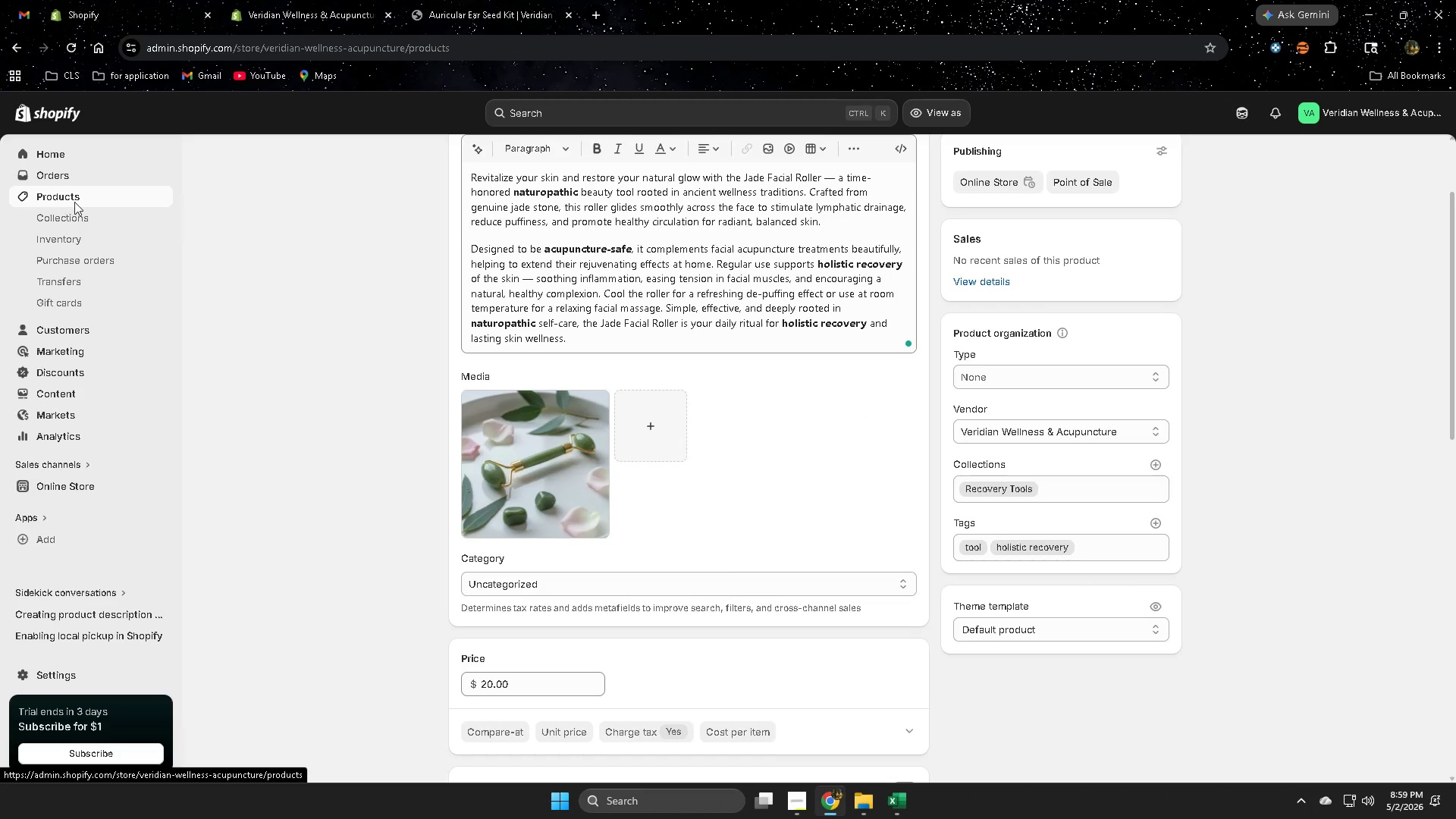 
mouse_move([400, 278])
 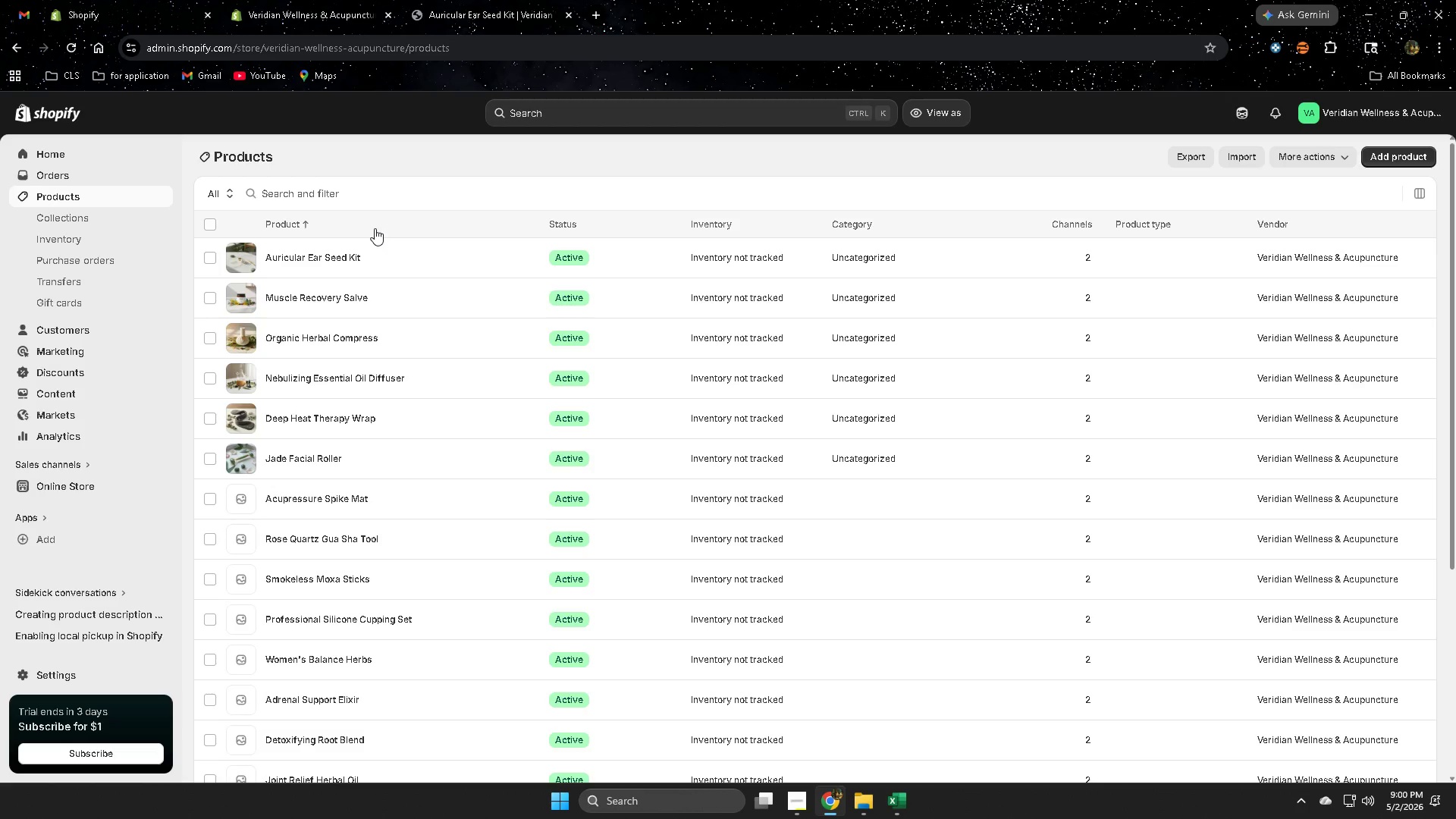 
wait(39.48)
 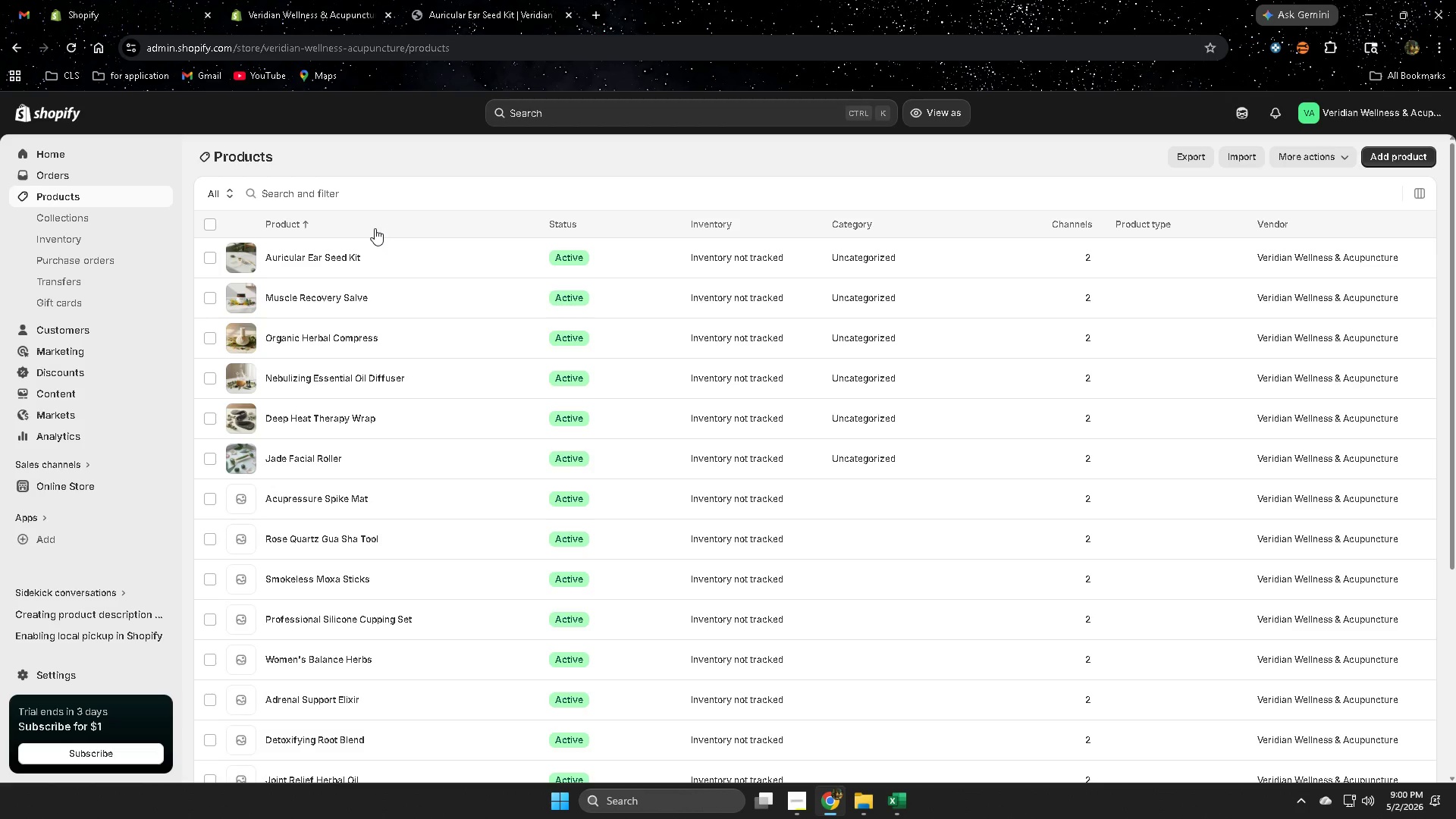 
left_click([443, 492])
 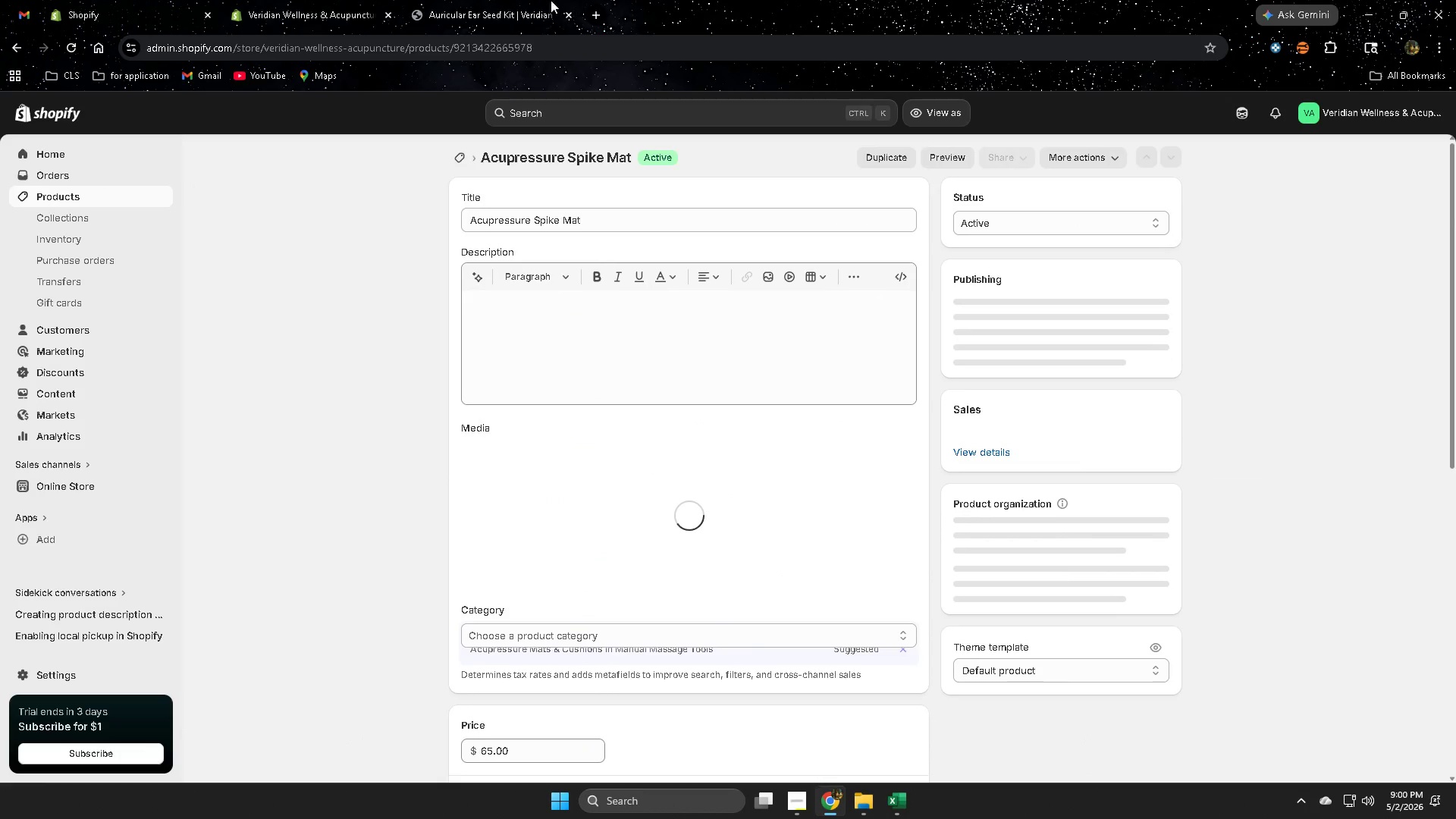 
left_click([497, 0])
 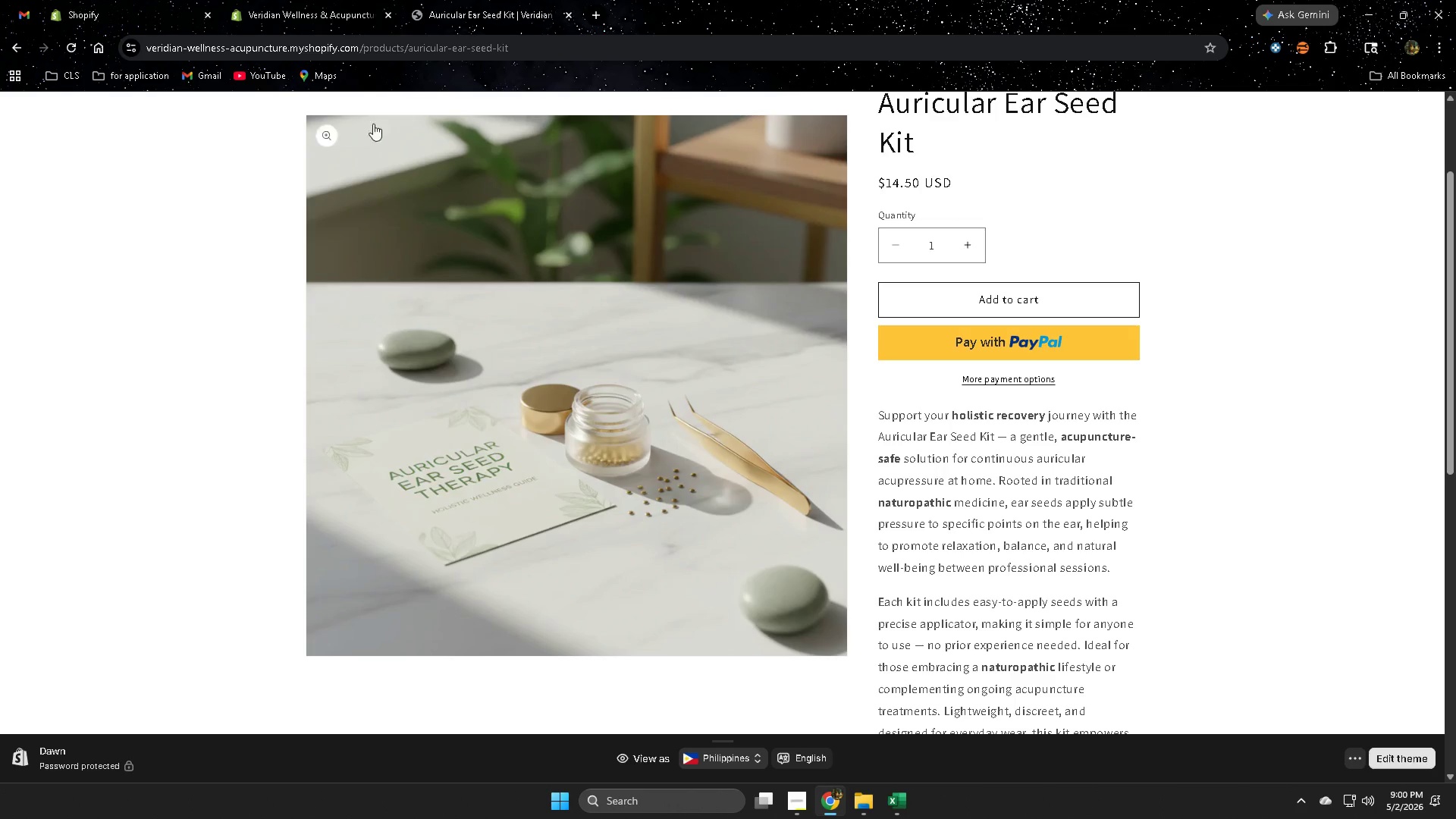 
left_click([281, 0])
 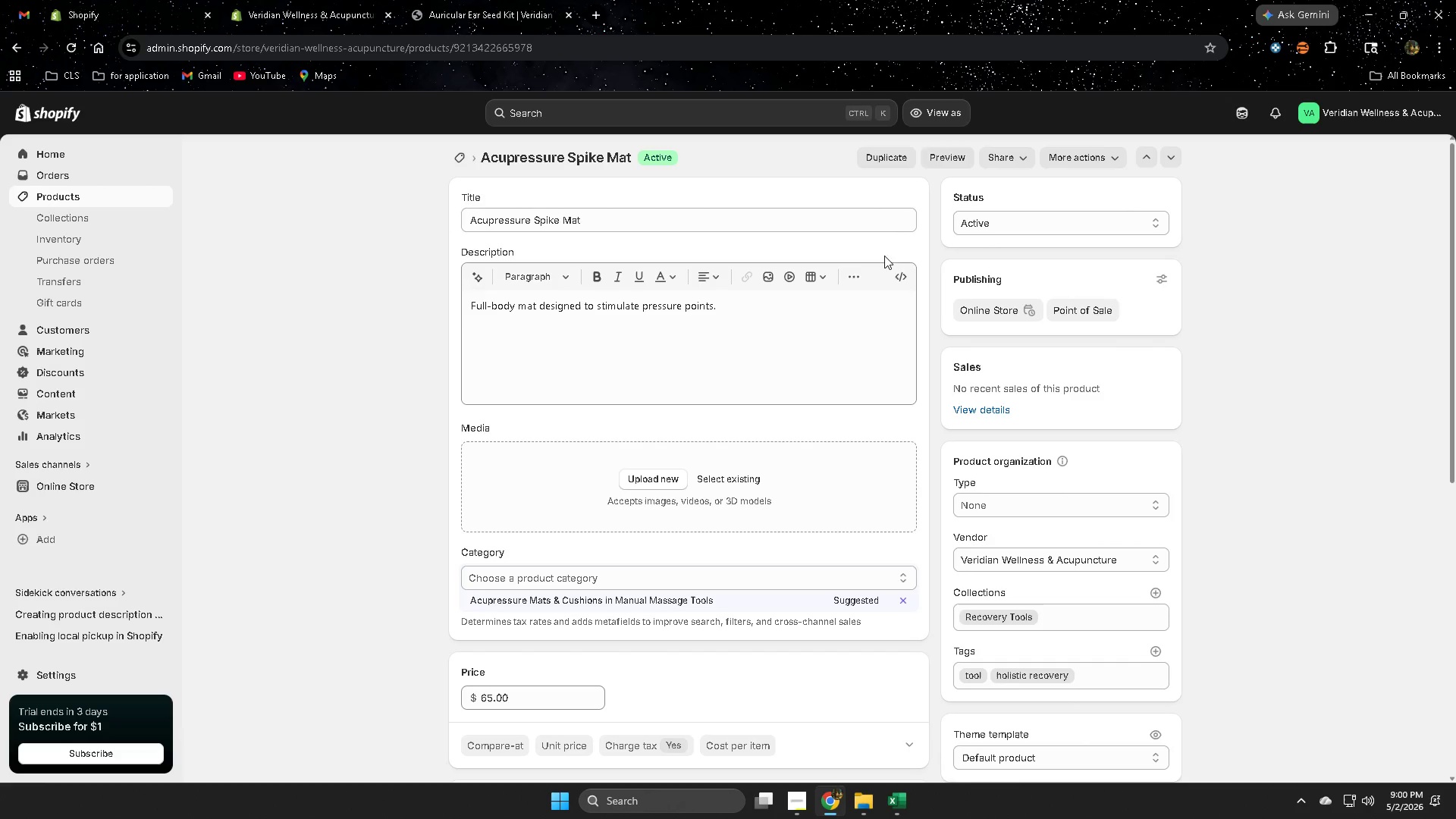 
scroll: coordinate [868, 690], scroll_direction: down, amount: 4.0
 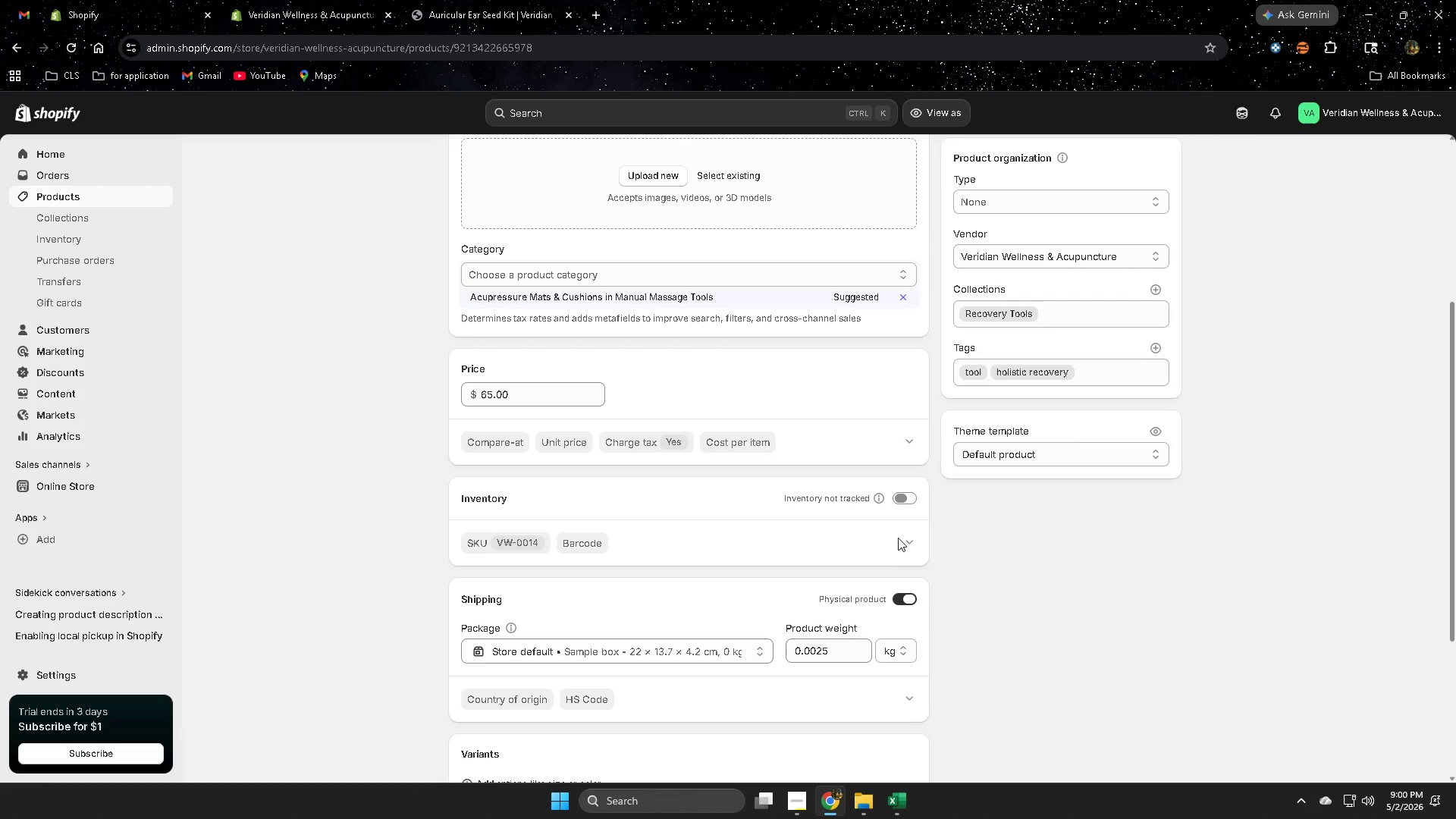 
left_click([912, 541])
 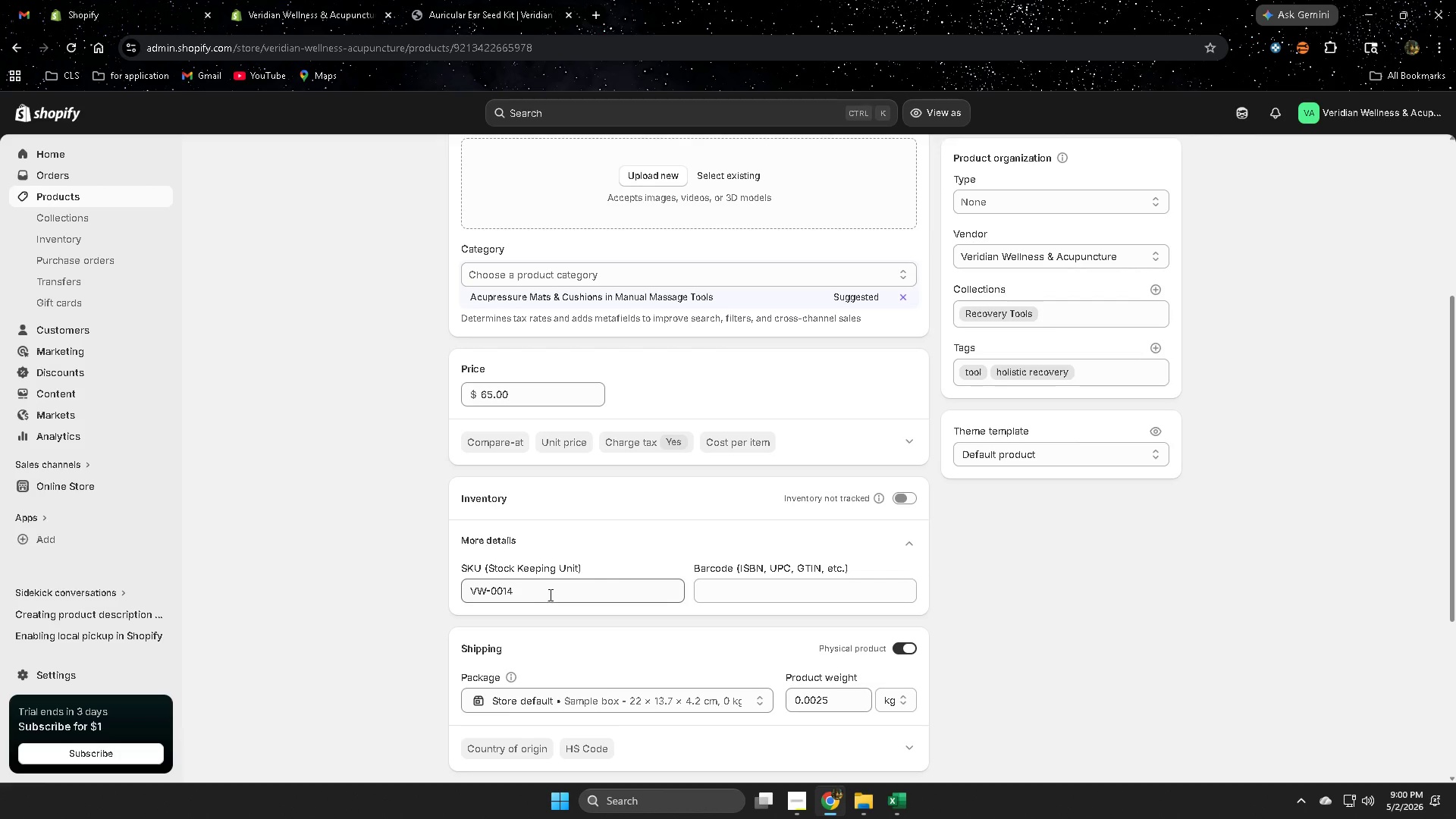 
double_click([550, 595])
 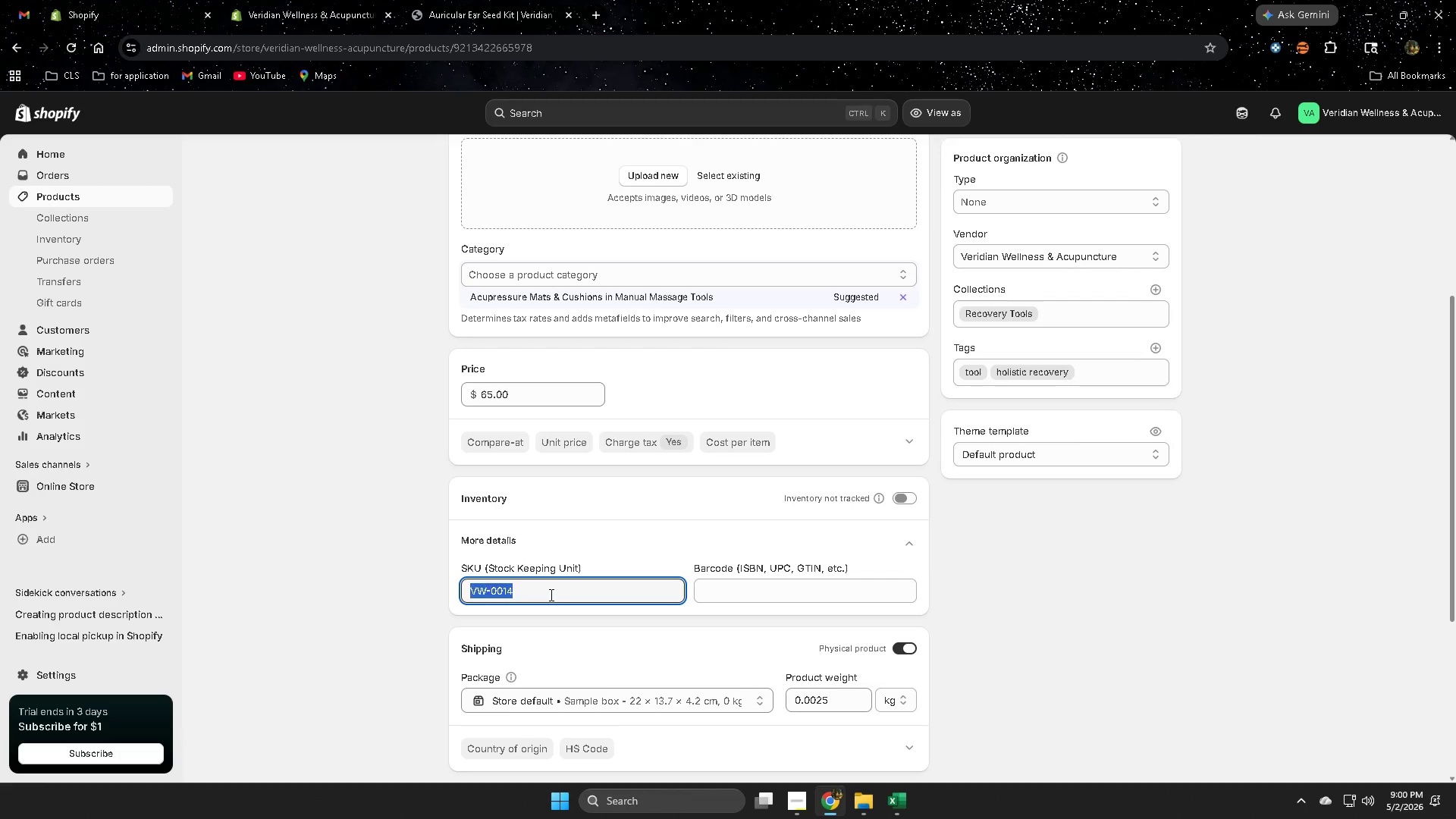 
triple_click([550, 595])
 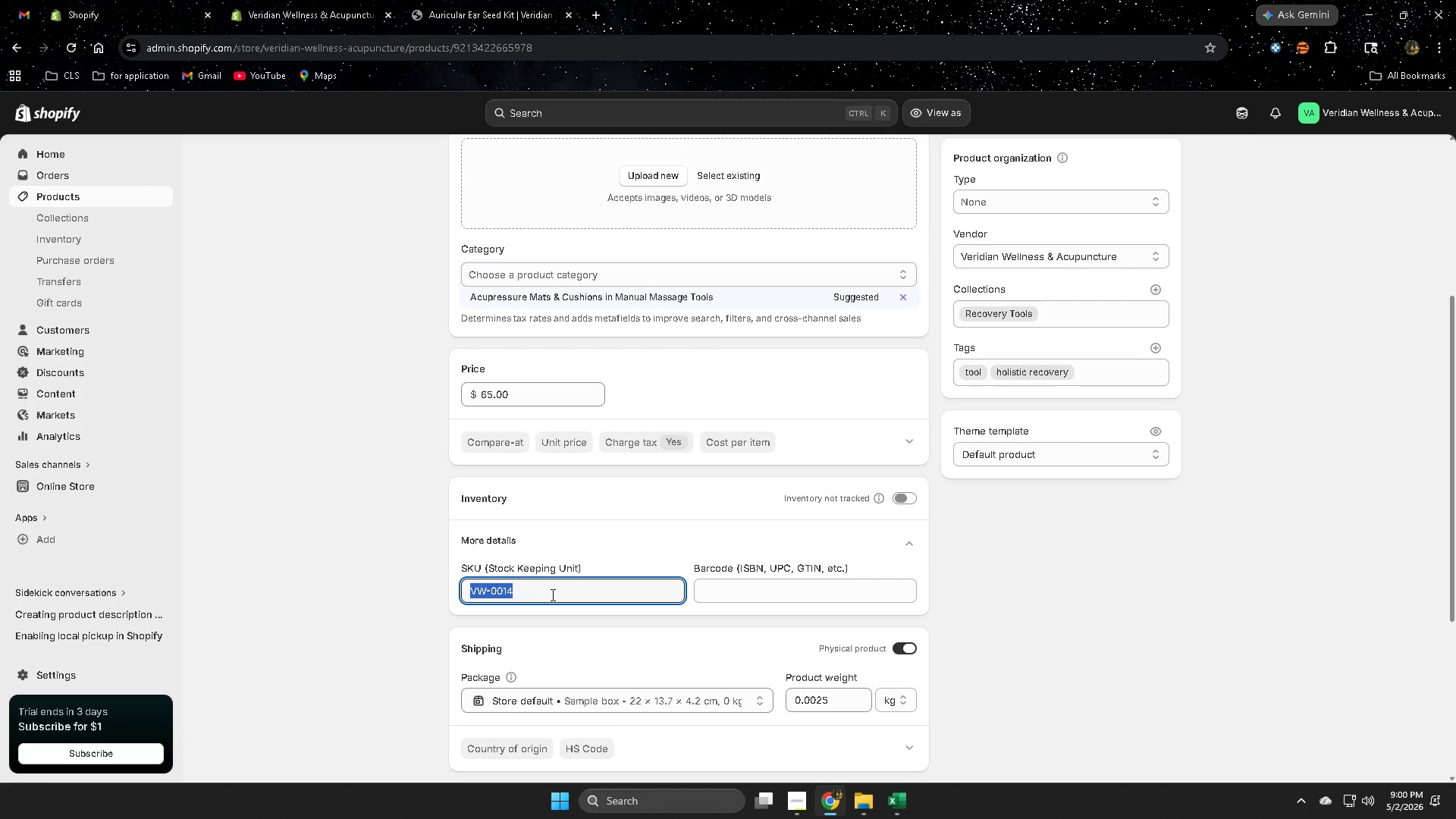 
key(Control+ControlLeft)
 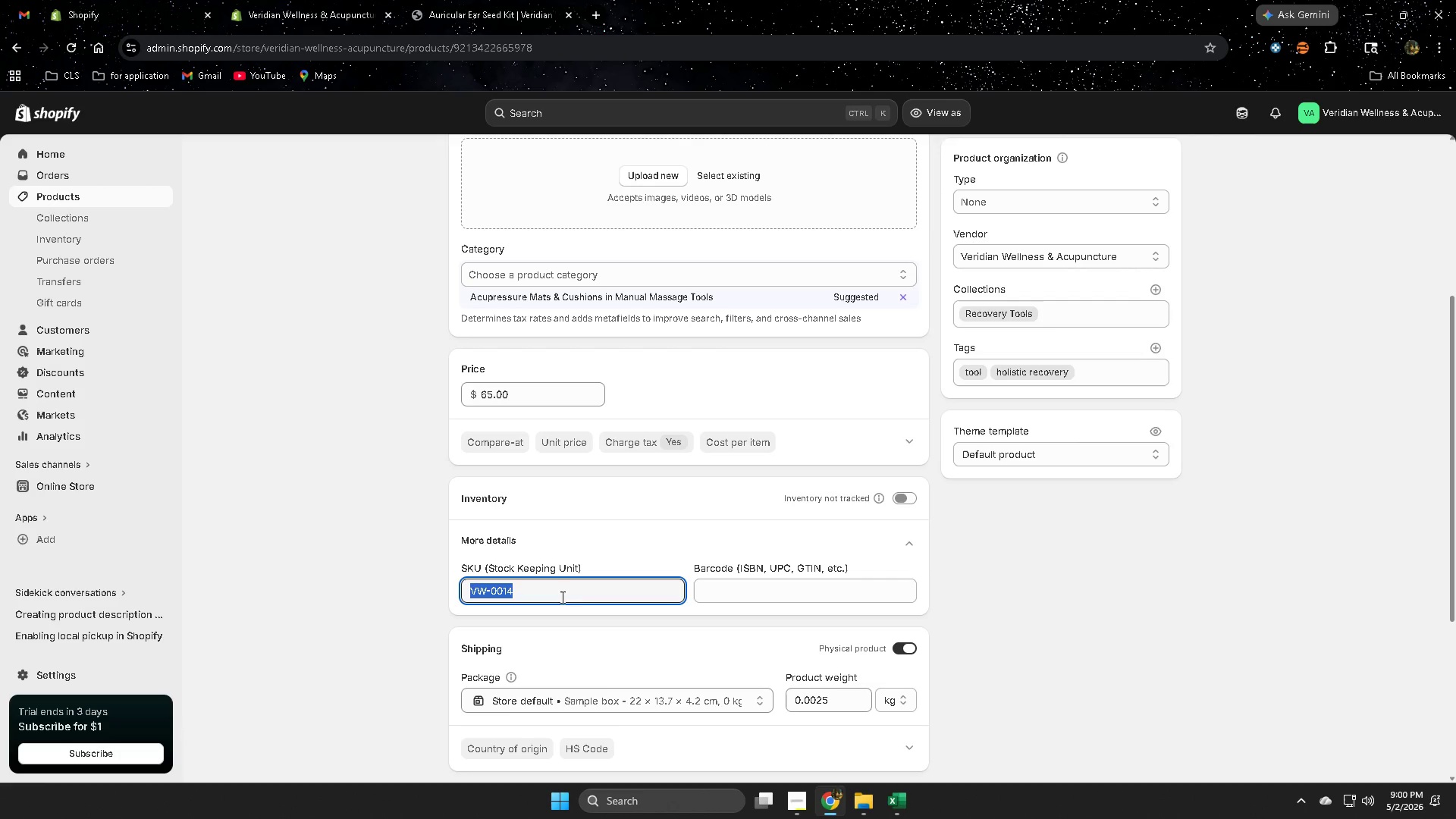 
key(Control+C)
 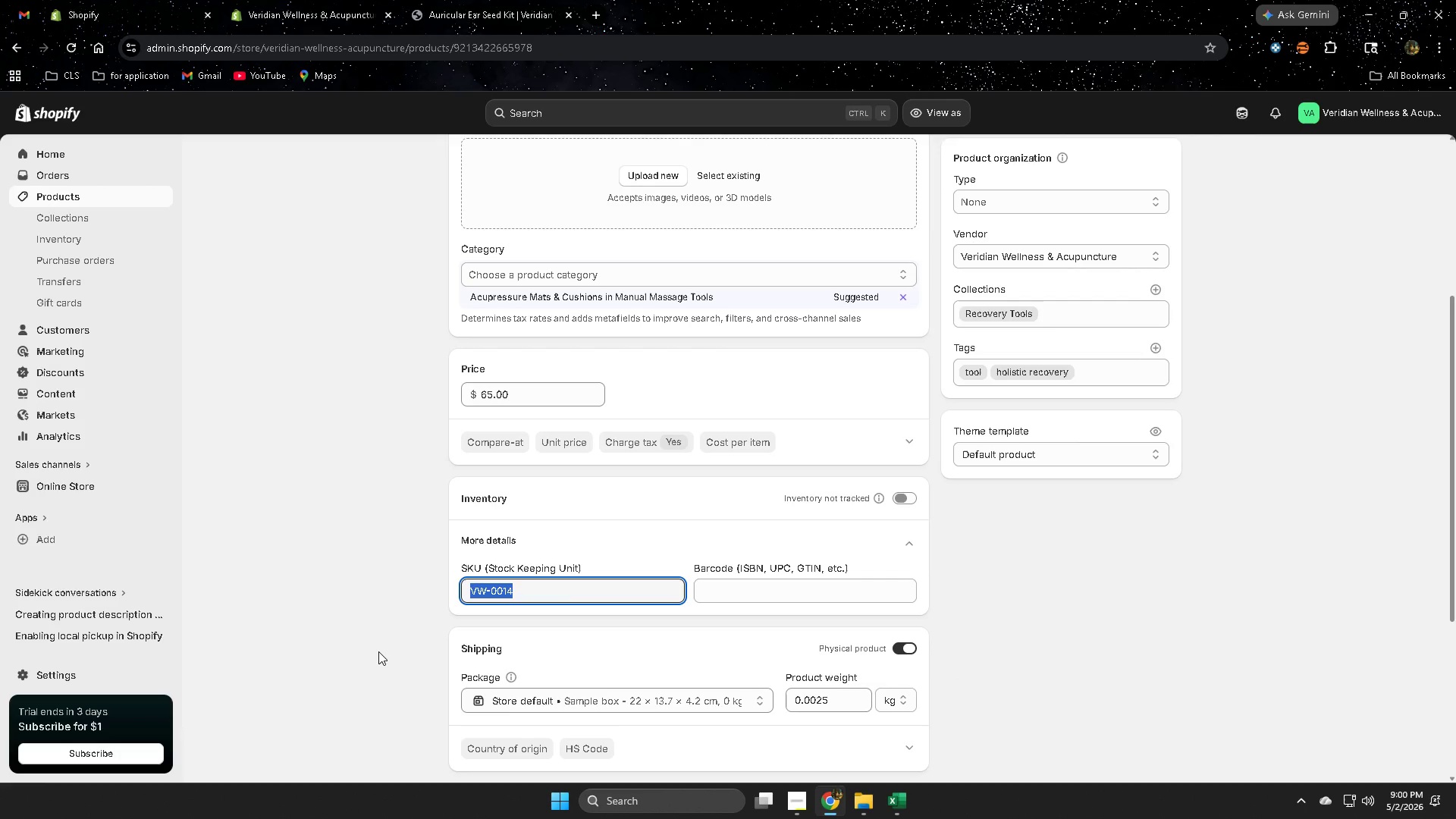 
left_click([378, 651])
 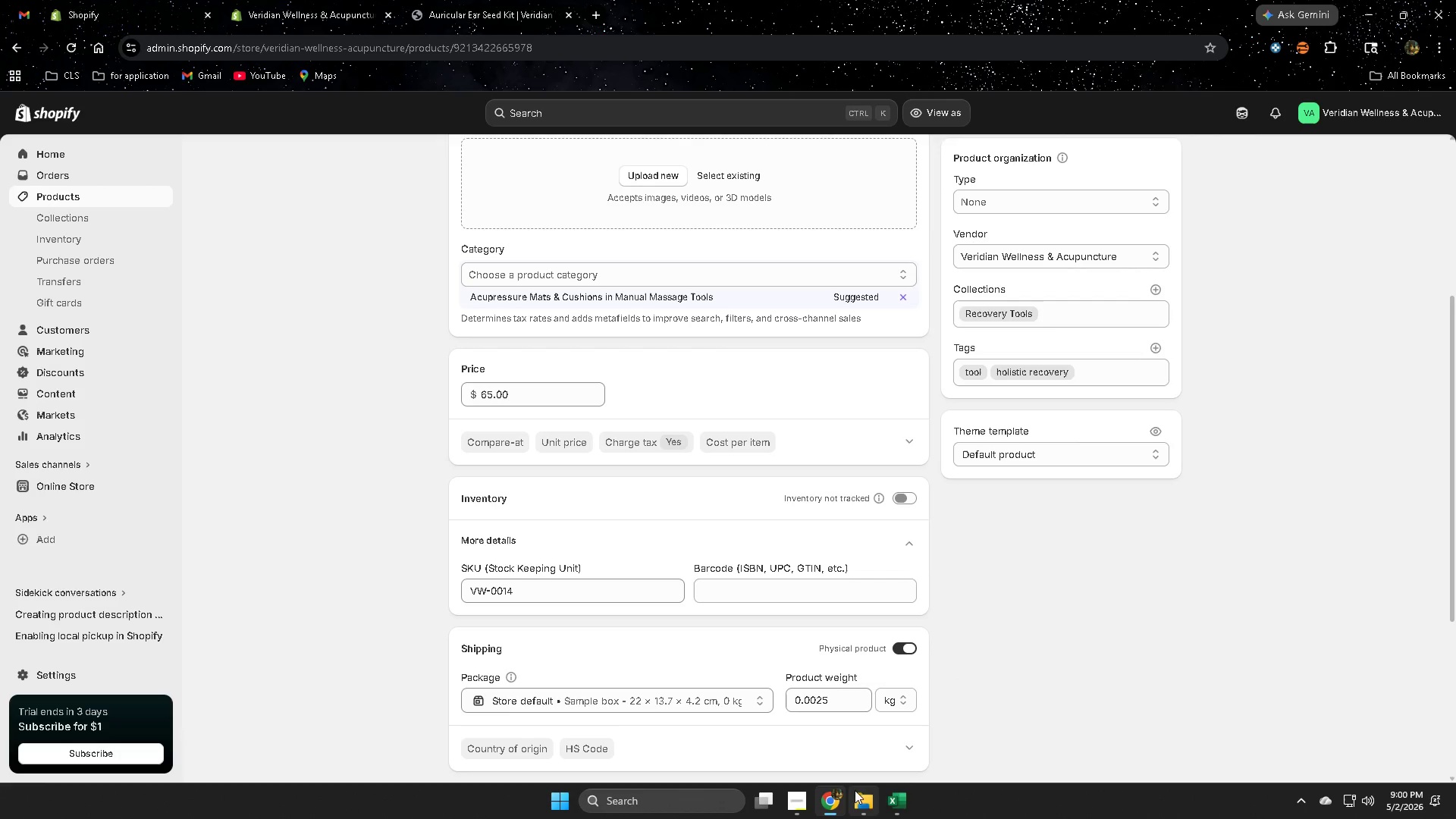 
left_click([886, 799])
 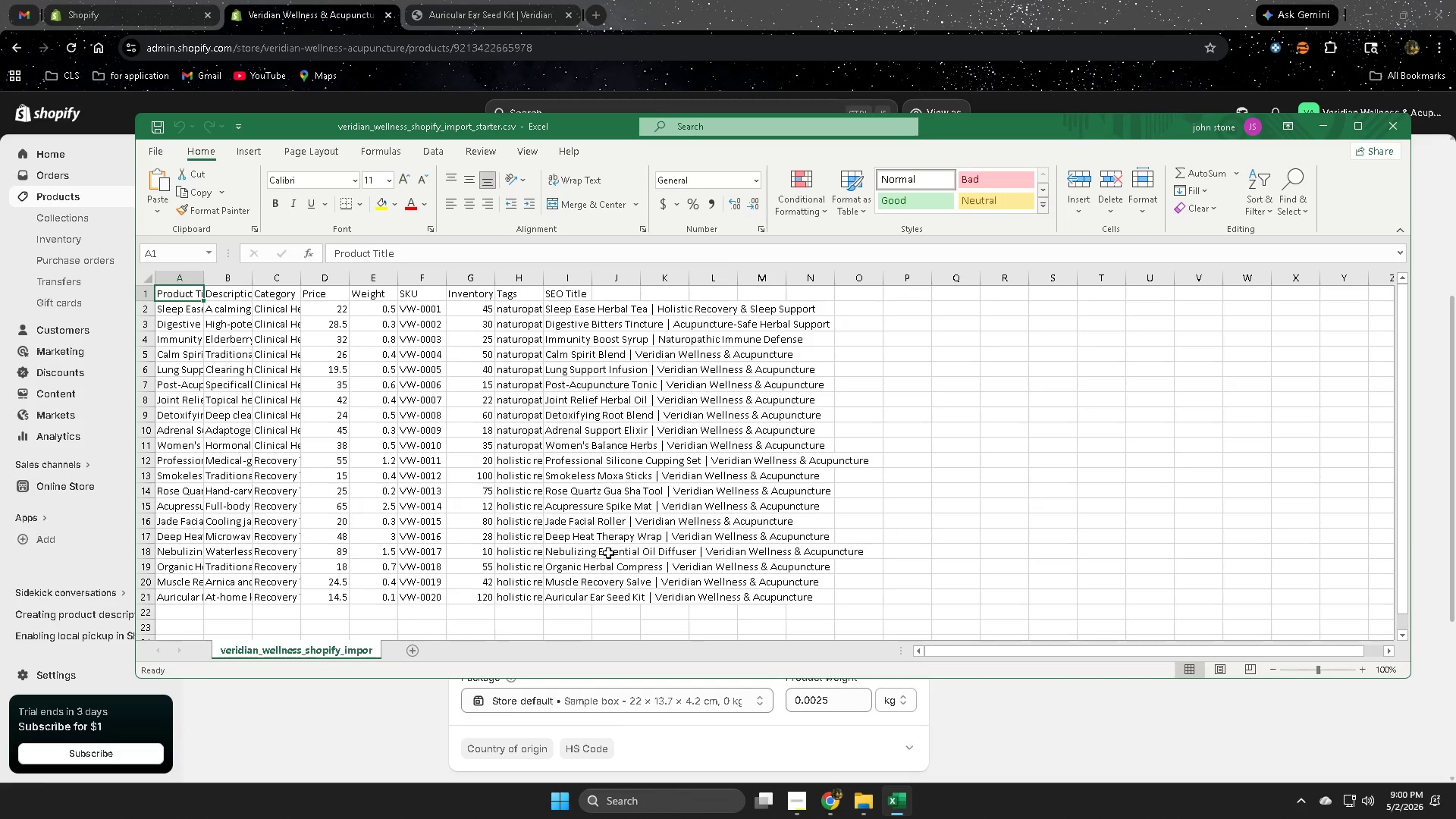 
key(Control+F)
 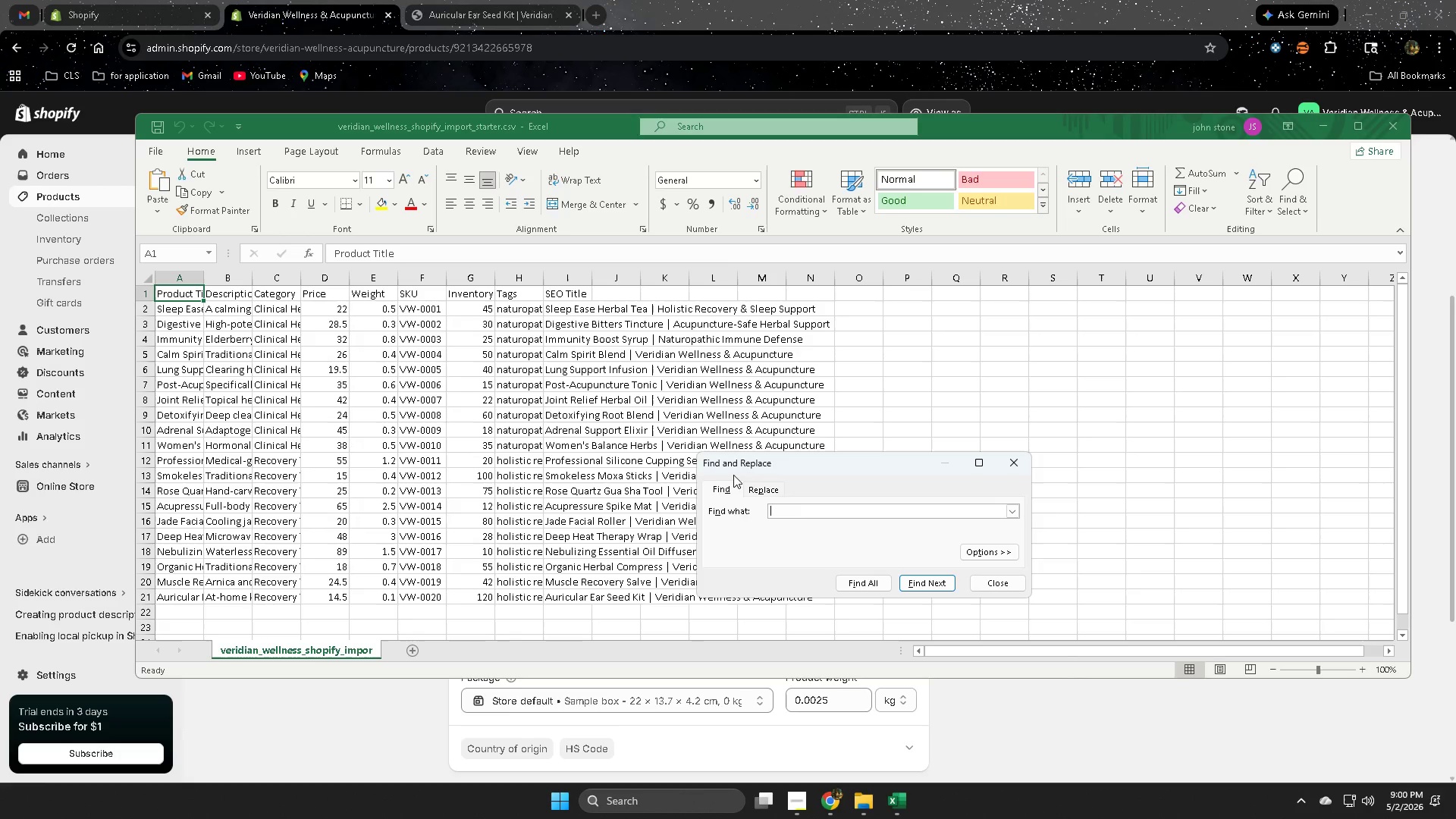 
key(Control+V)
 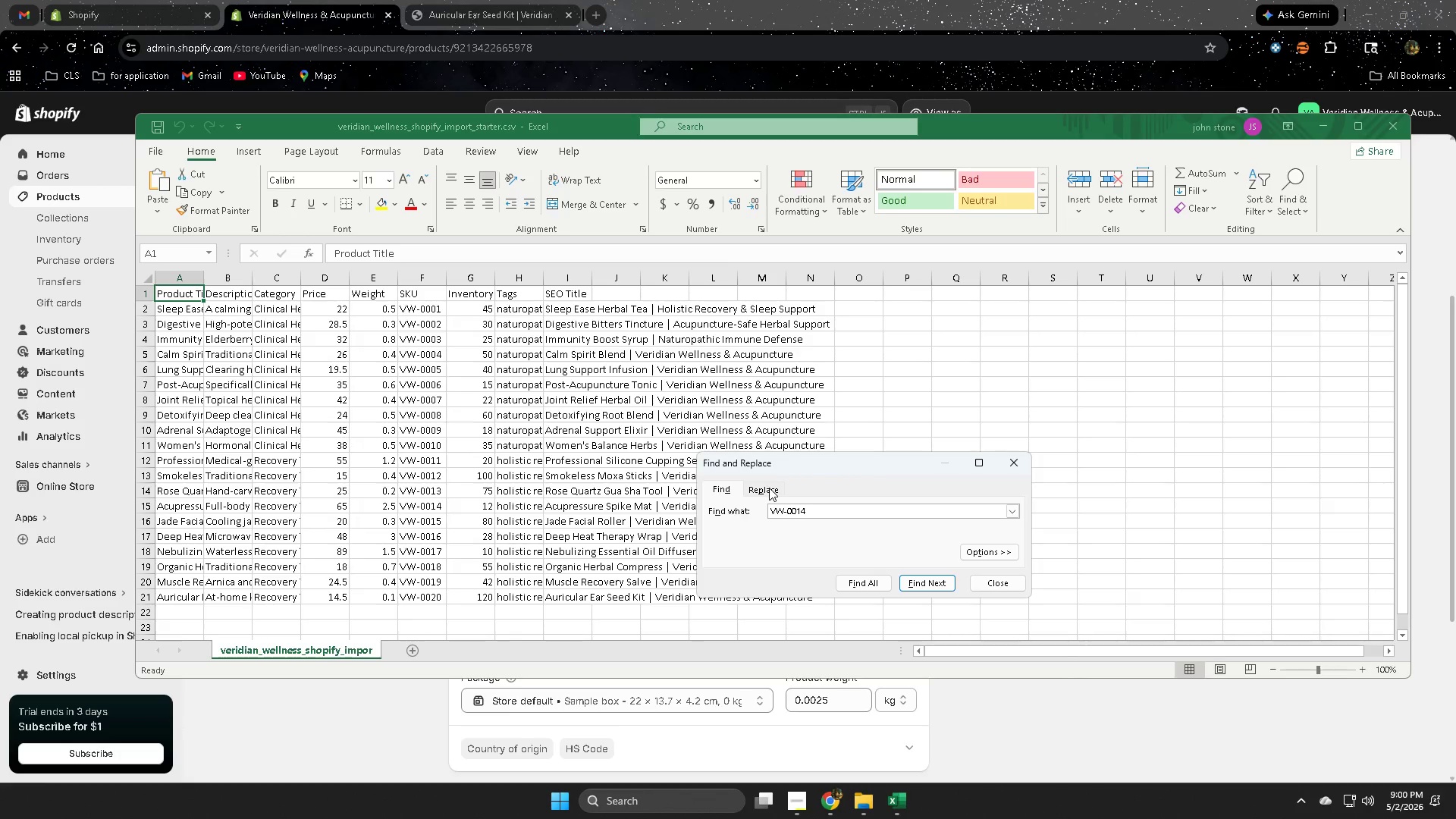 
key(Enter)
 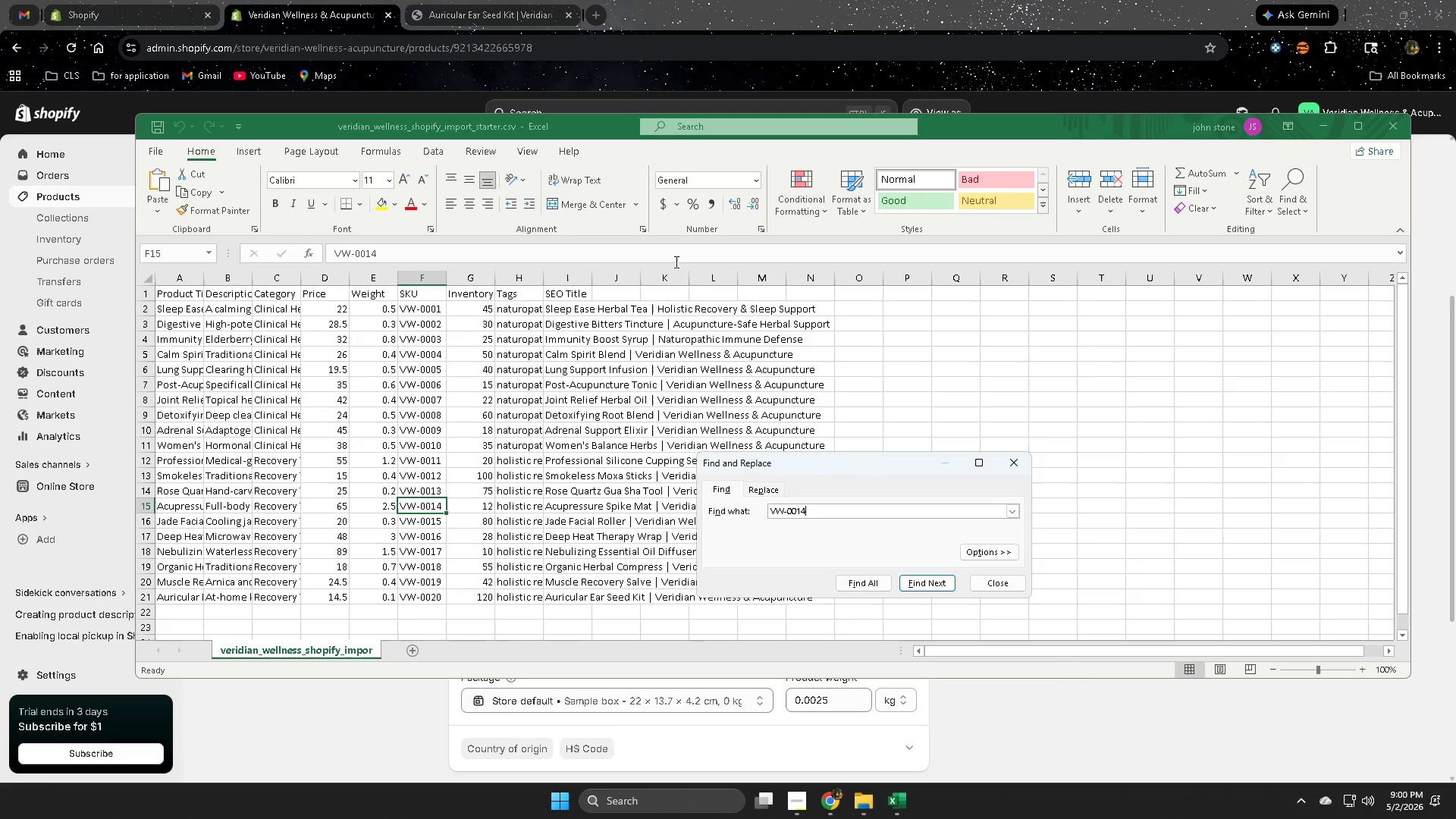 
scroll: coordinate [434, 513], scroll_direction: up, amount: 4.0
 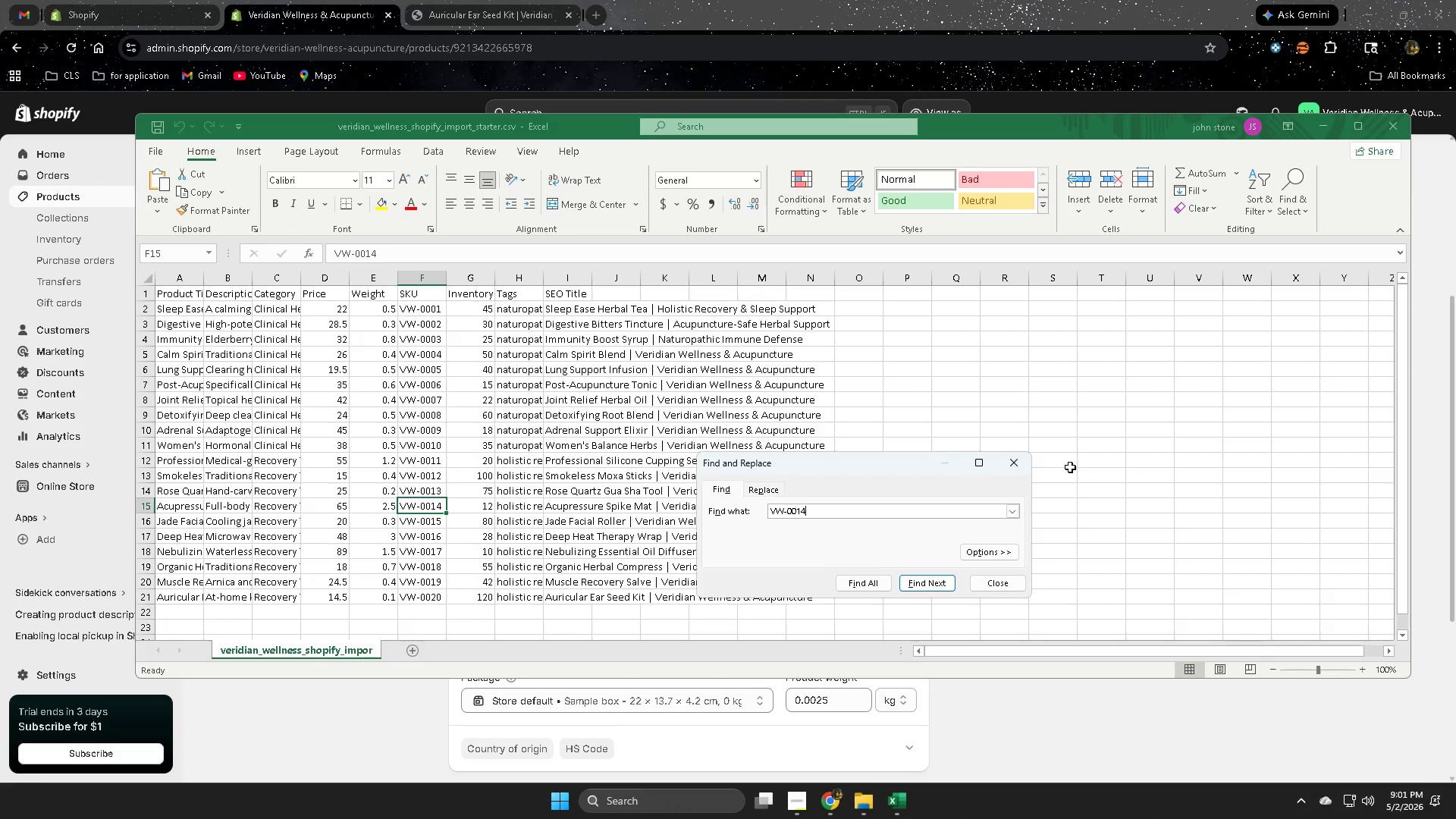 
left_click([1070, 467])
 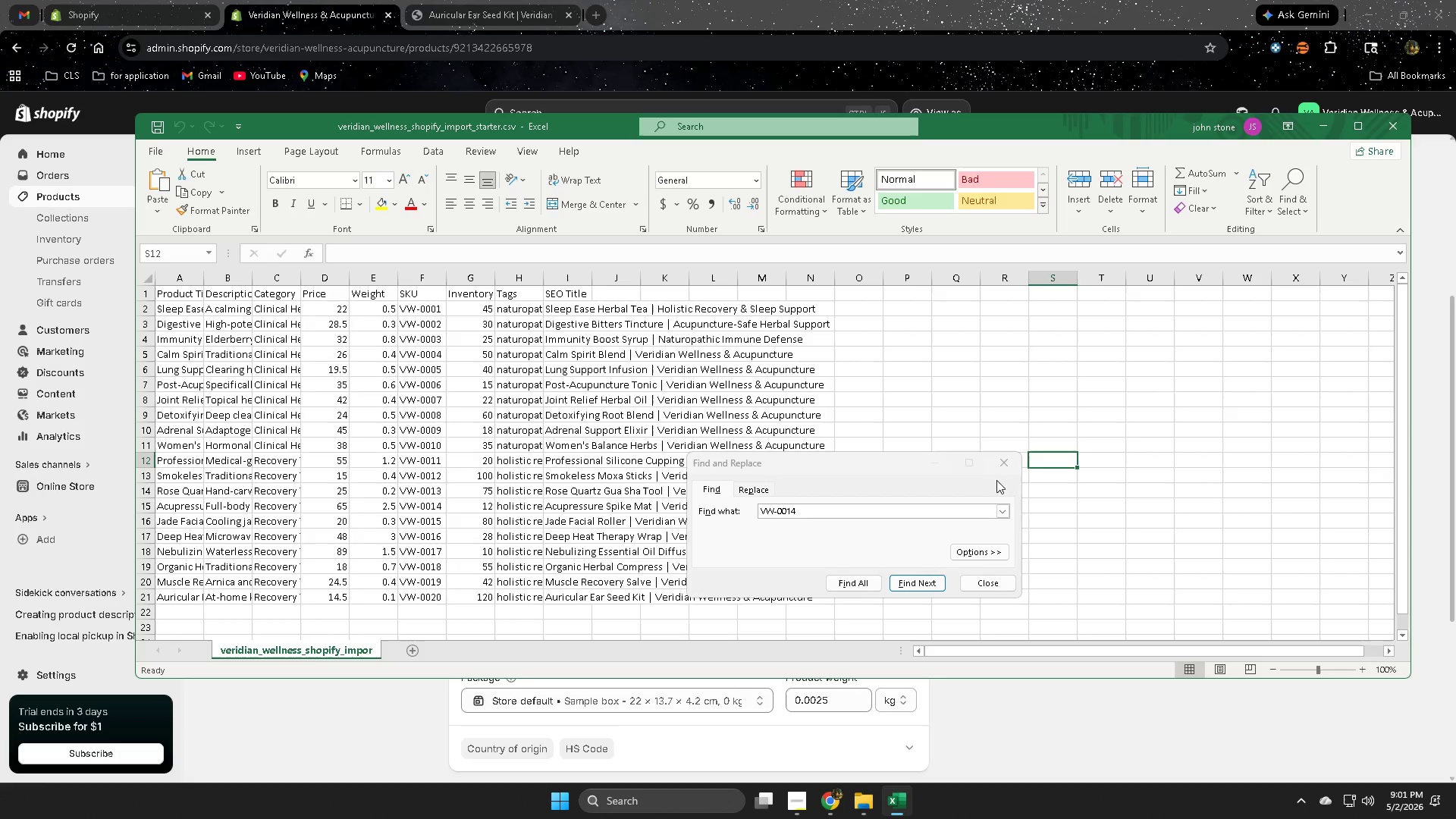 
left_click([1009, 465])
 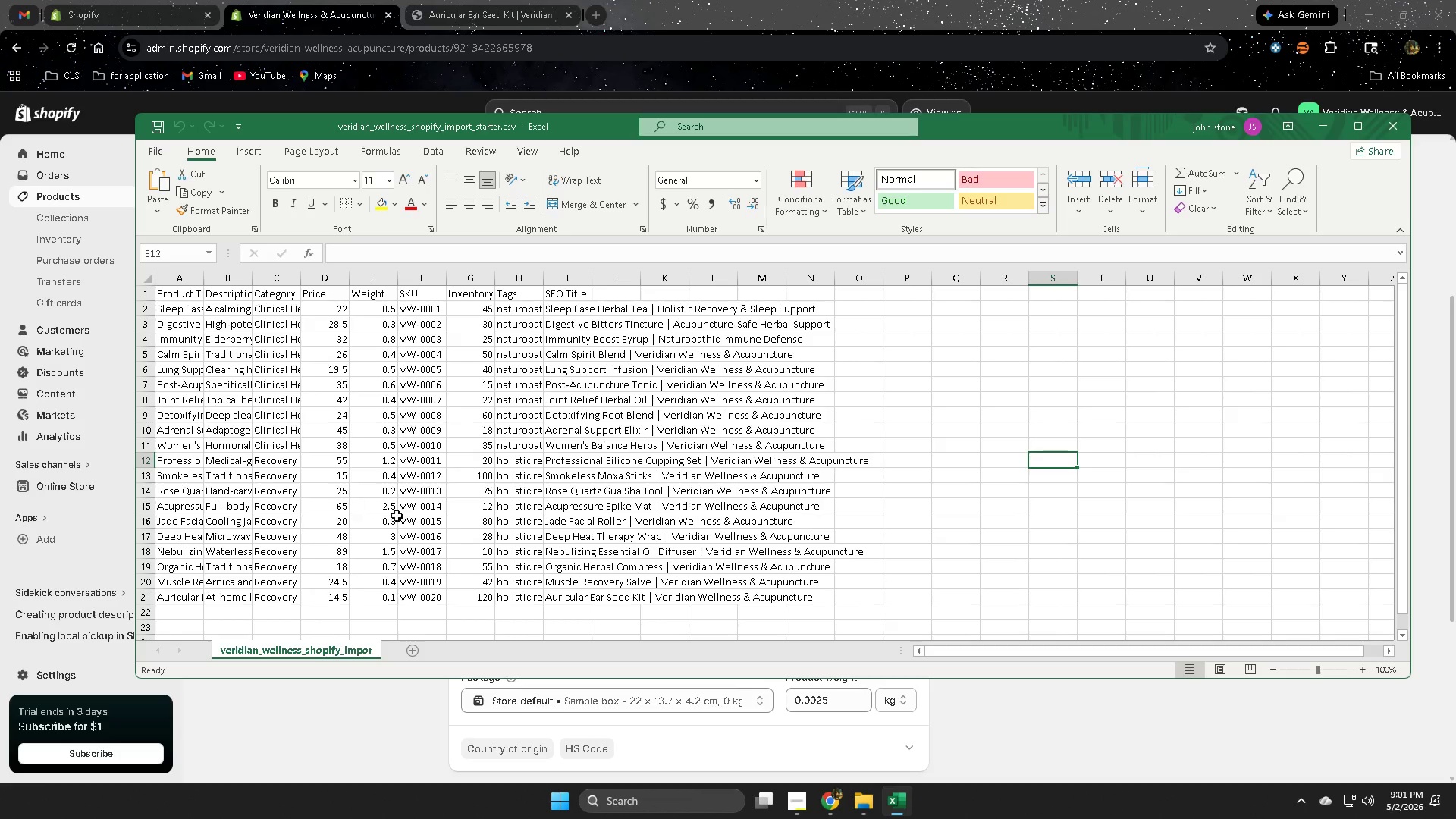 
wait(7.08)
 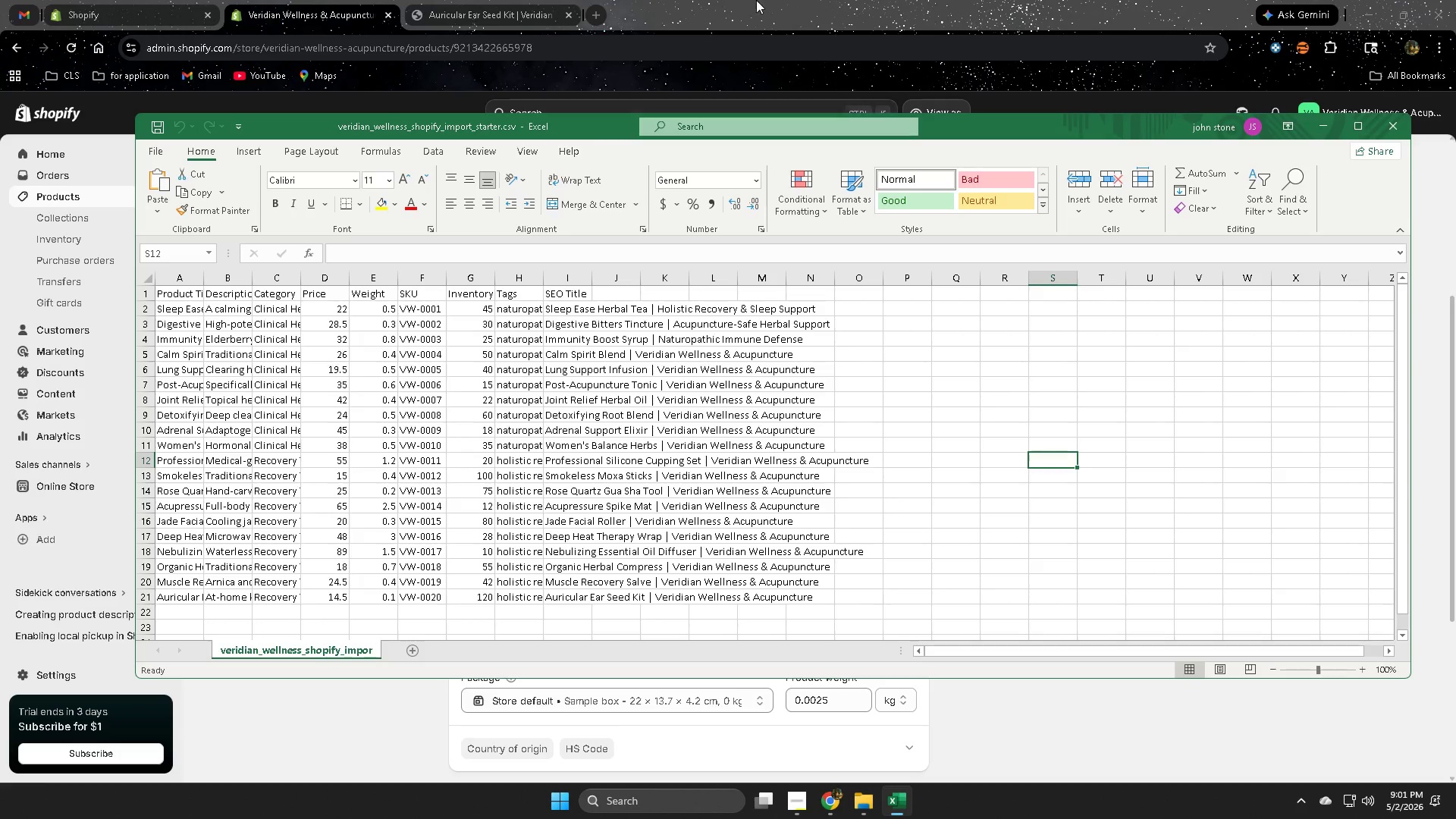 
left_click([760, 0])
 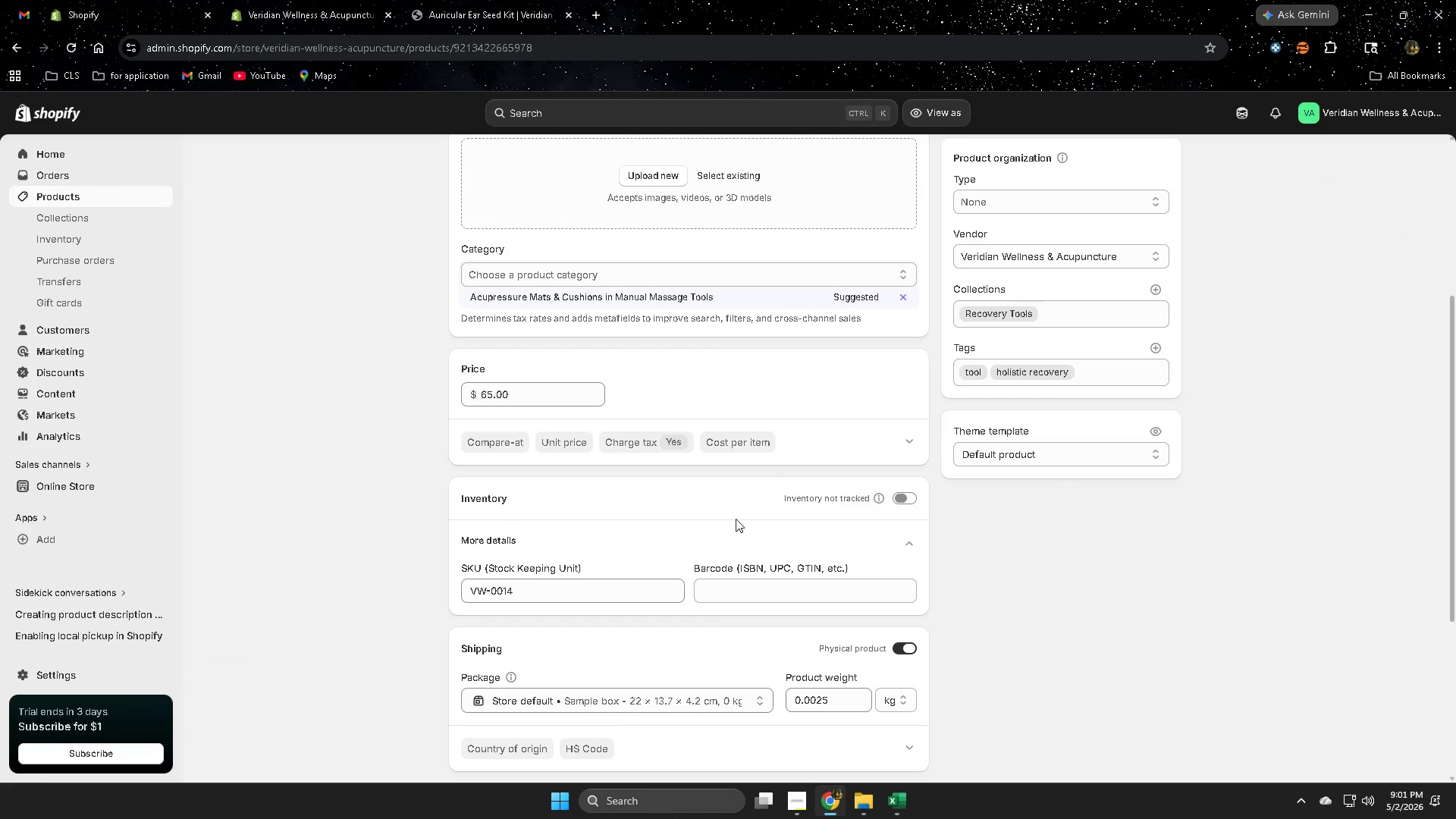 
scroll: coordinate [426, 524], scroll_direction: up, amount: 4.0
 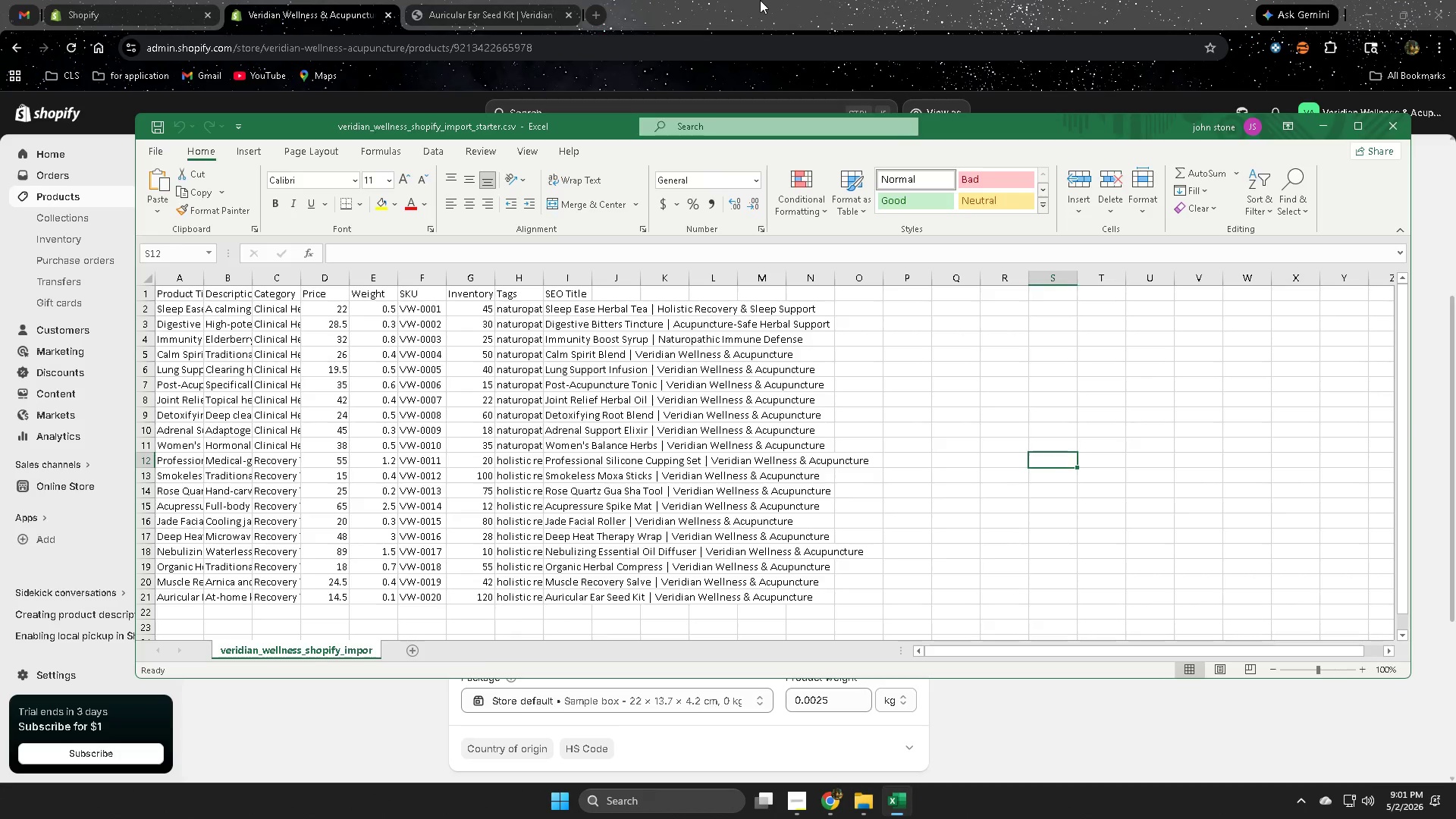 
scroll: coordinate [730, 636], scroll_direction: down, amount: 9.0
 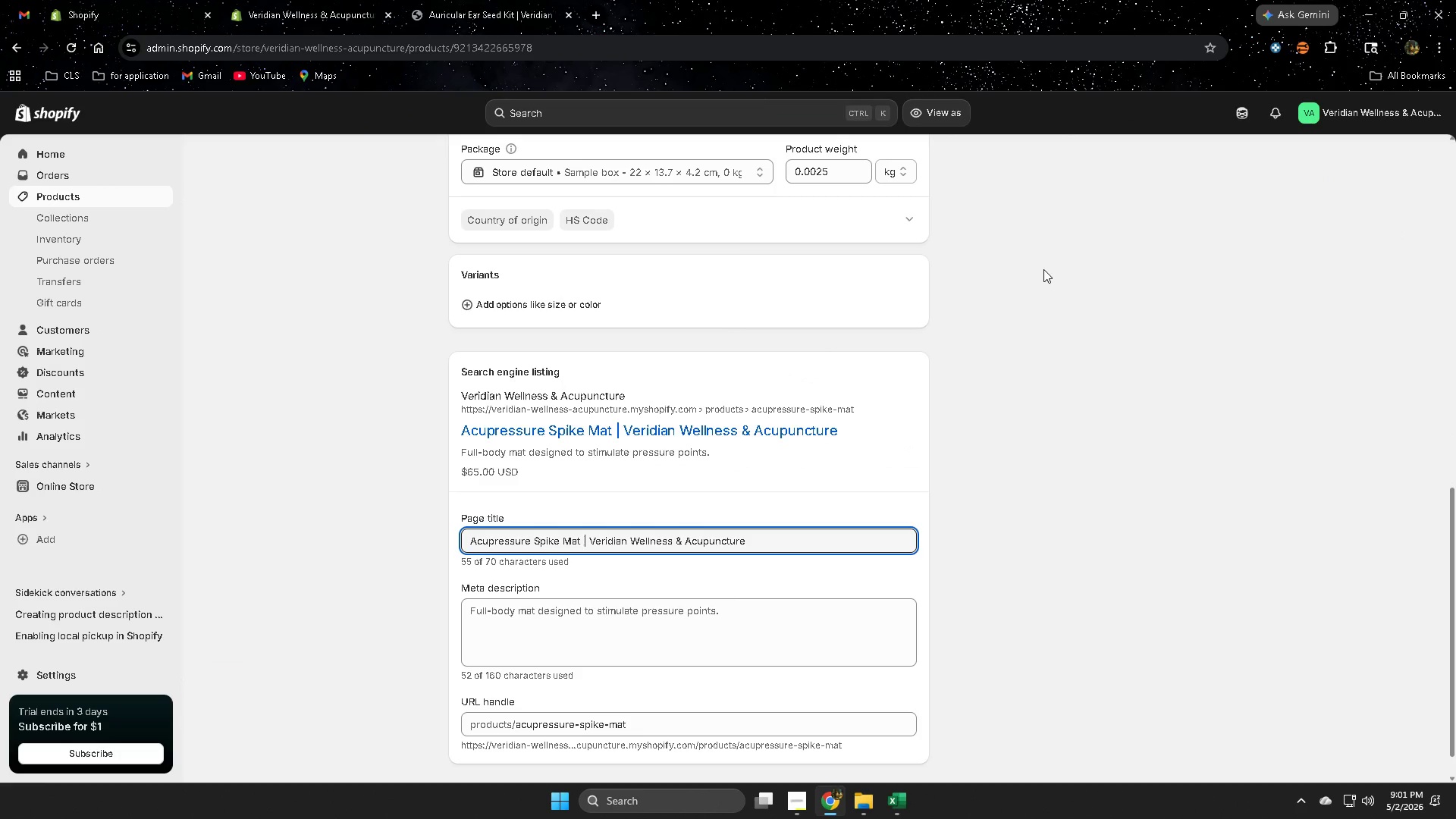 
scroll: coordinate [788, 548], scroll_direction: up, amount: 11.0
 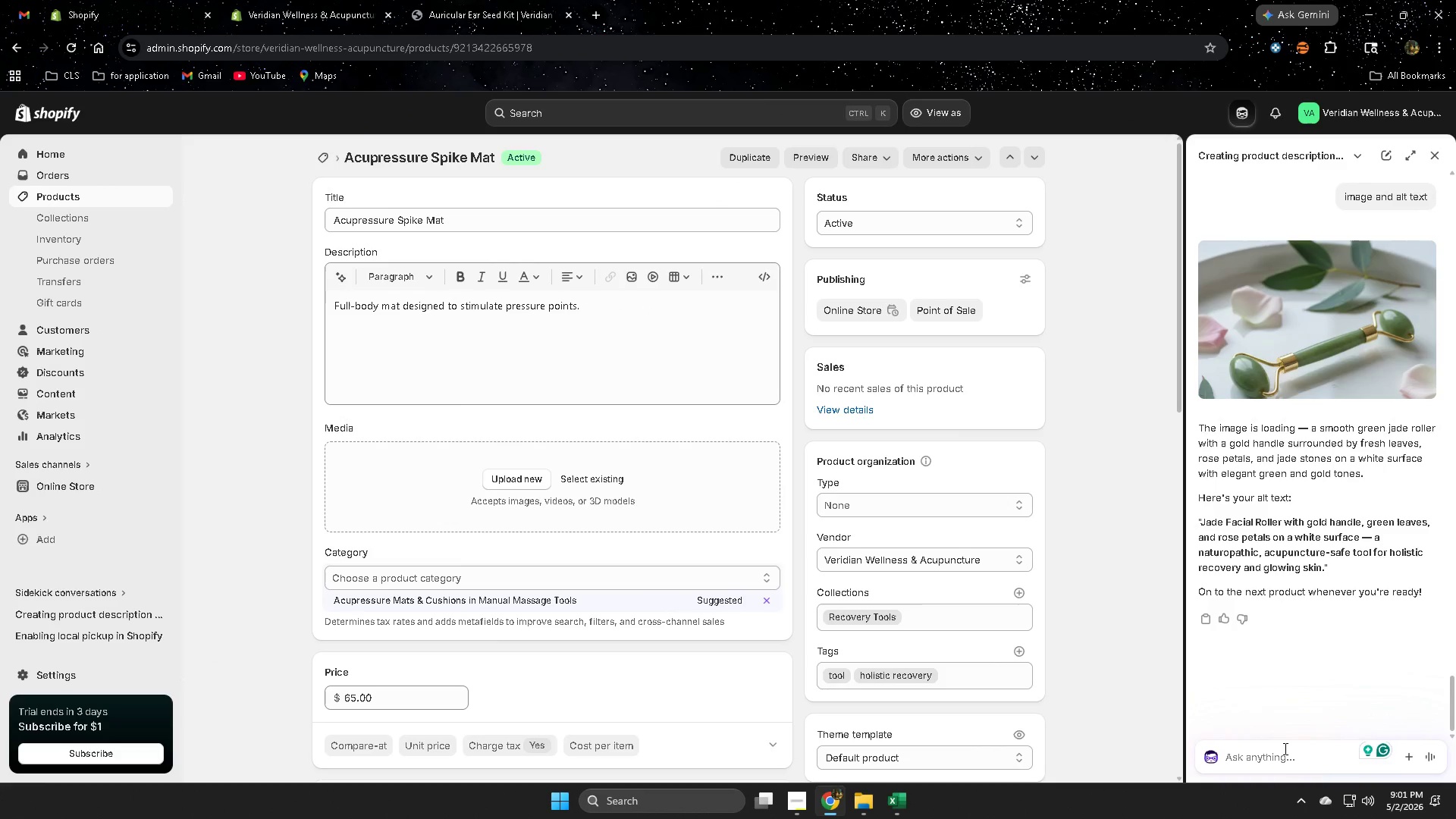 
type(next)
 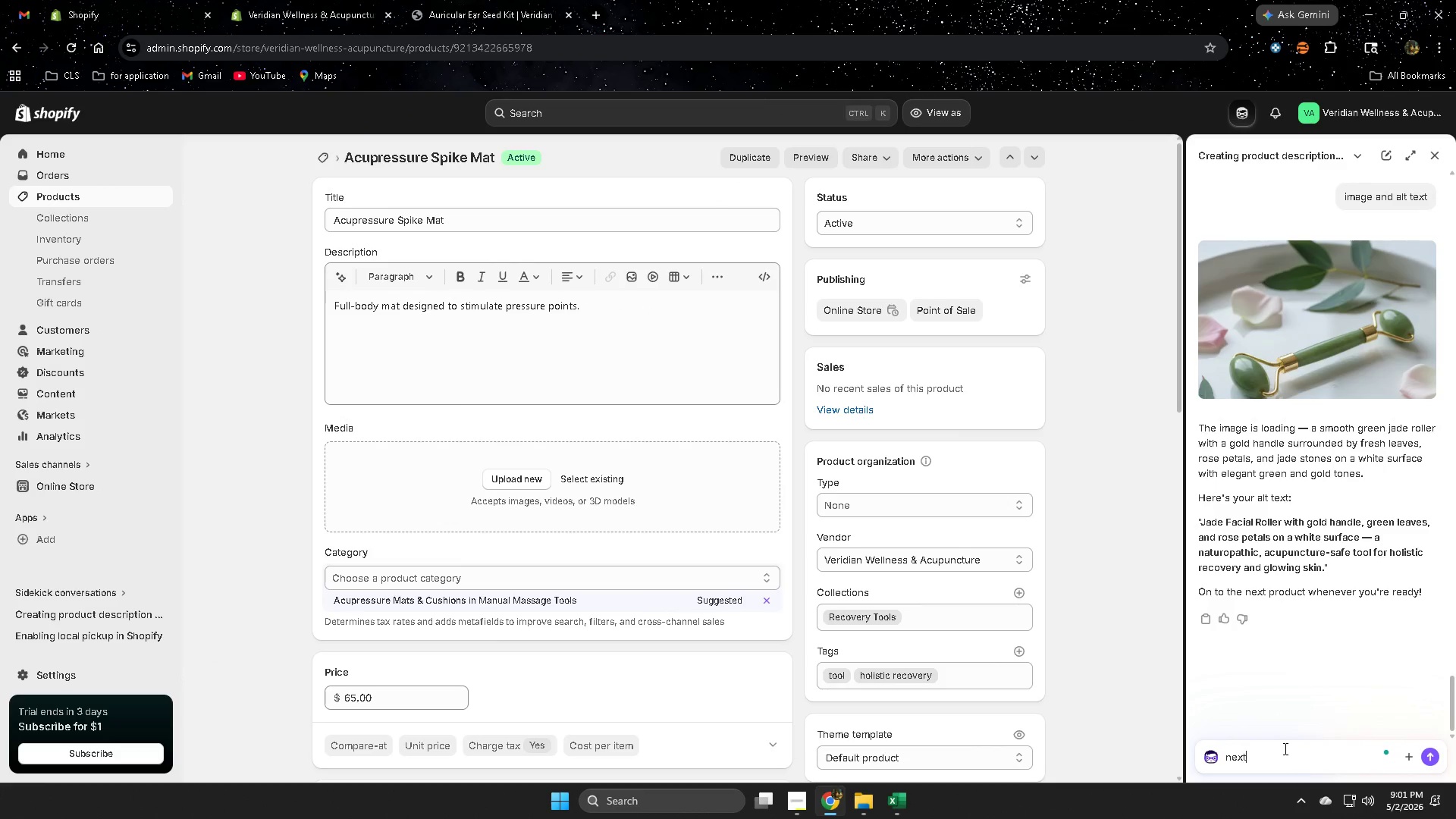 
key(Enter)
 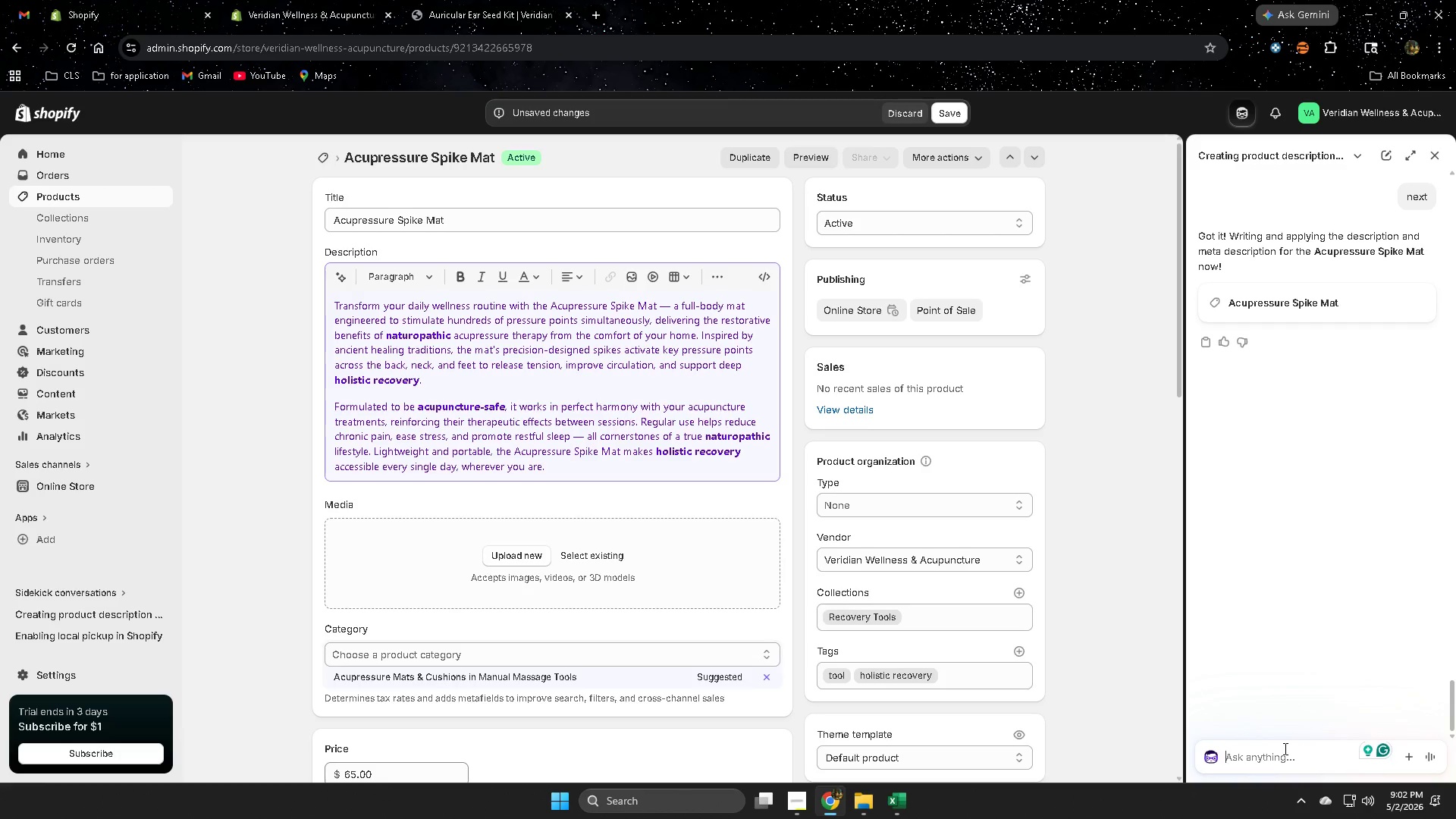 
wait(50.59)
 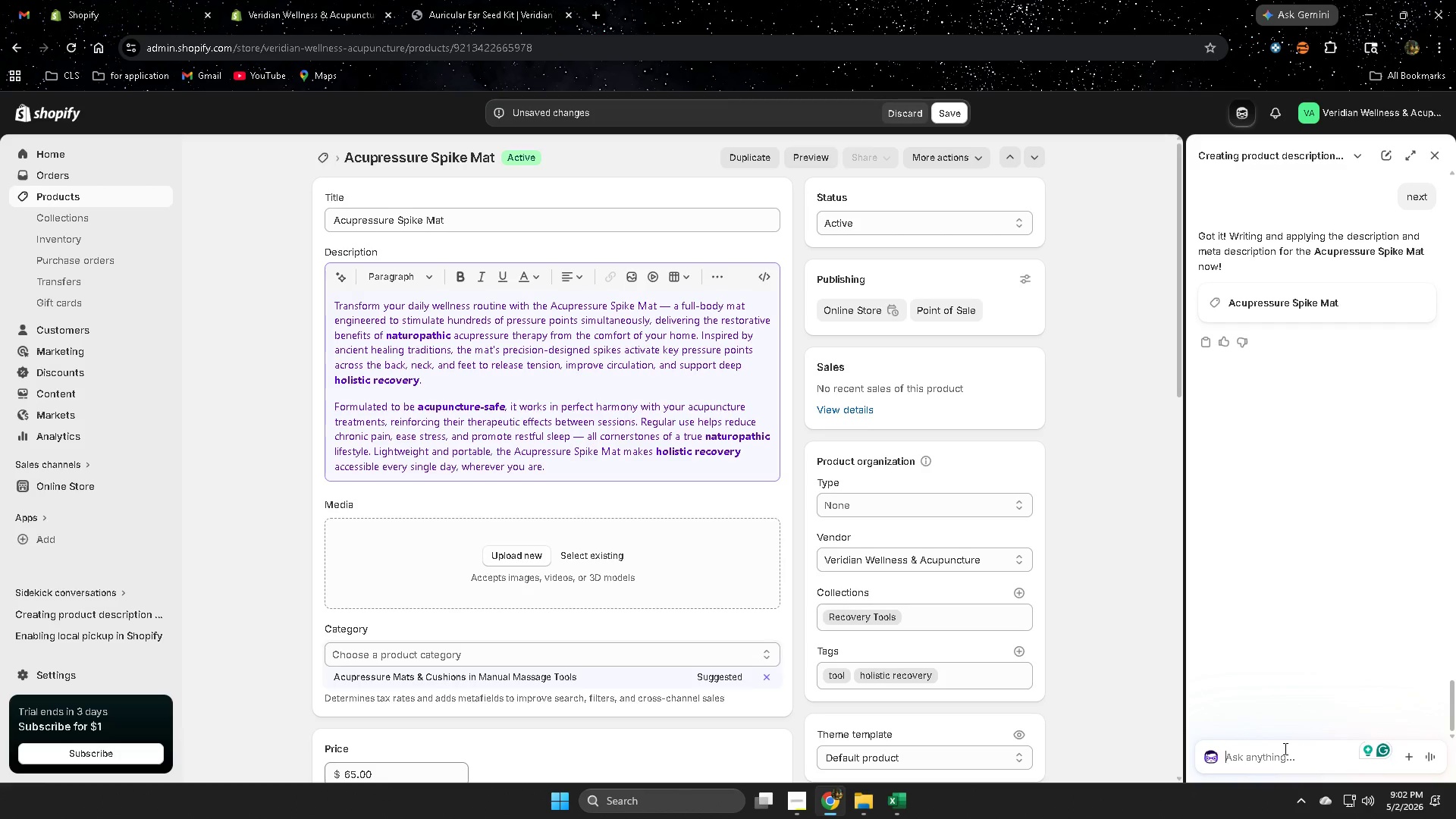 
scroll: coordinate [858, 592], scroll_direction: down, amount: 13.0
 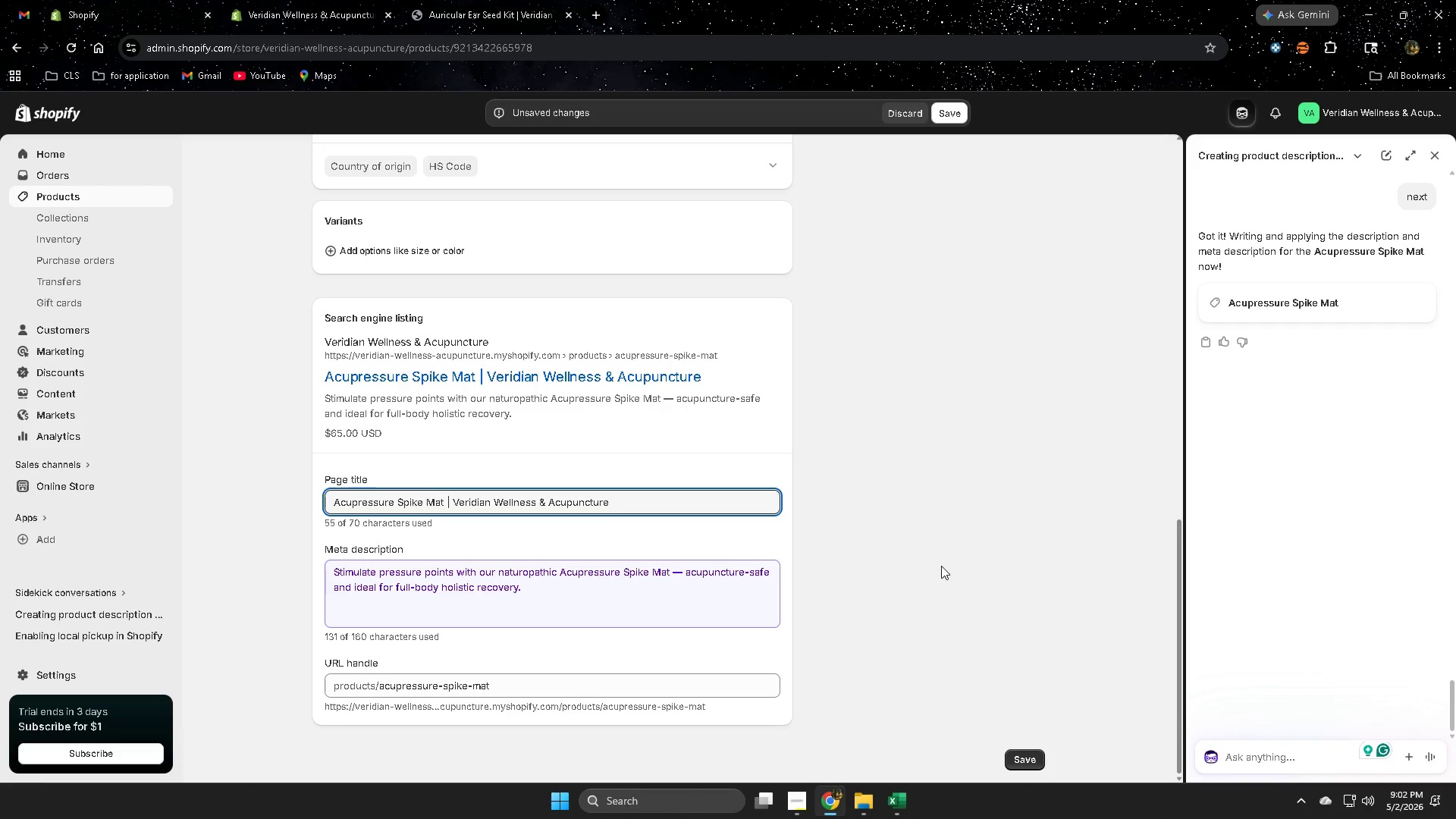 
scroll: coordinate [847, 524], scroll_direction: up, amount: 7.0
 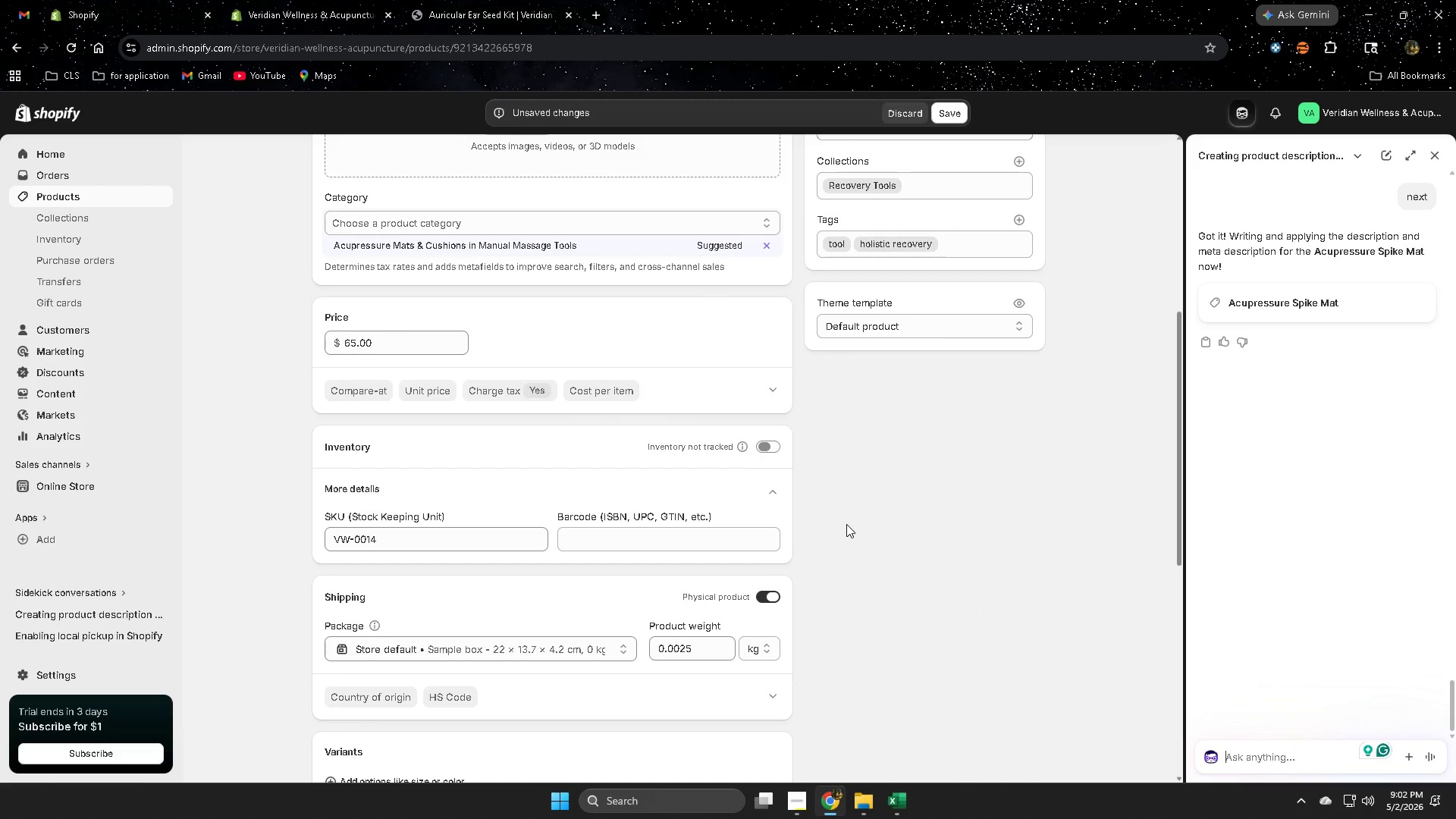 
scroll: coordinate [836, 519], scroll_direction: down, amount: 2.0
 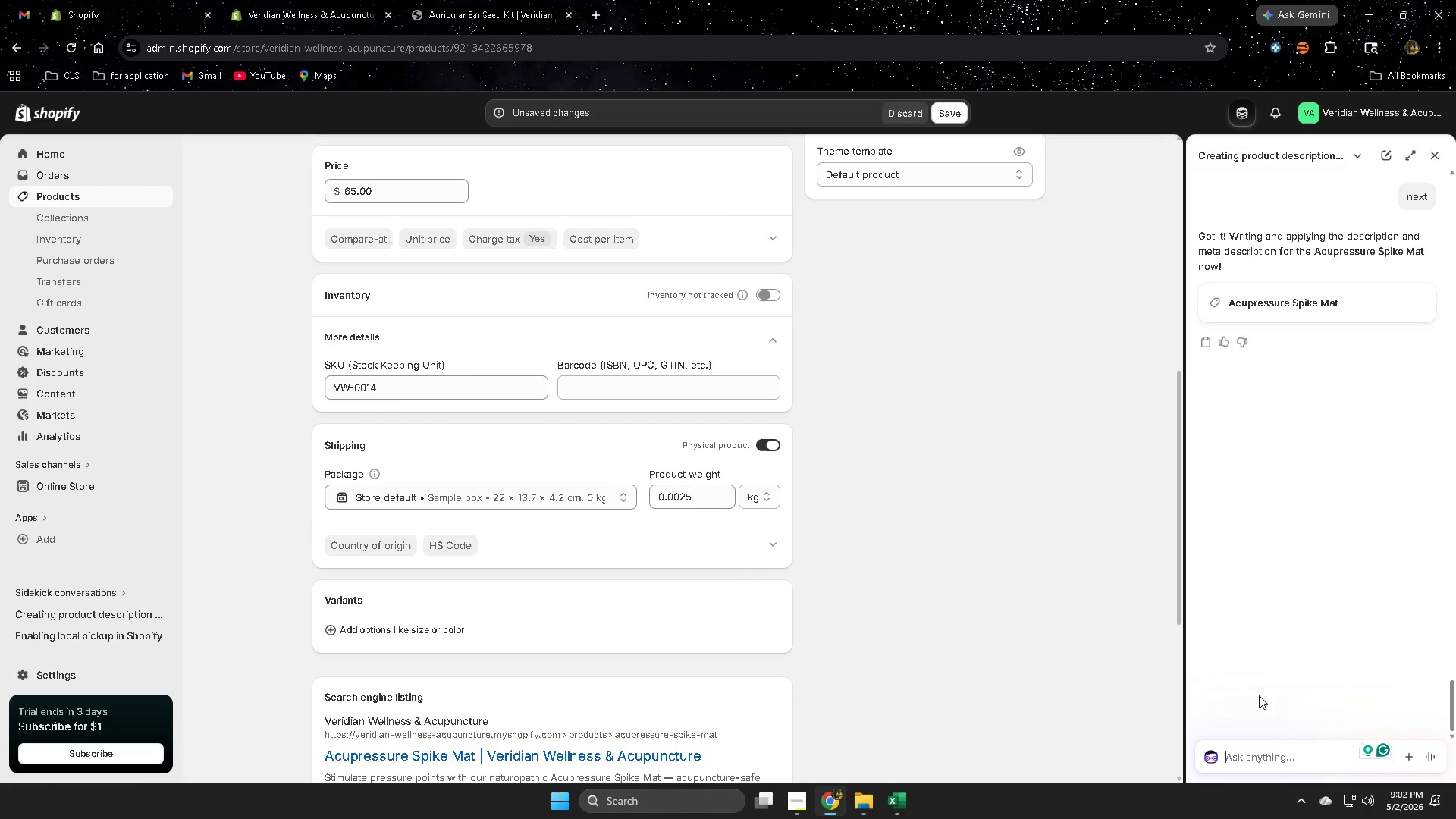 
left_click([1238, 755])
 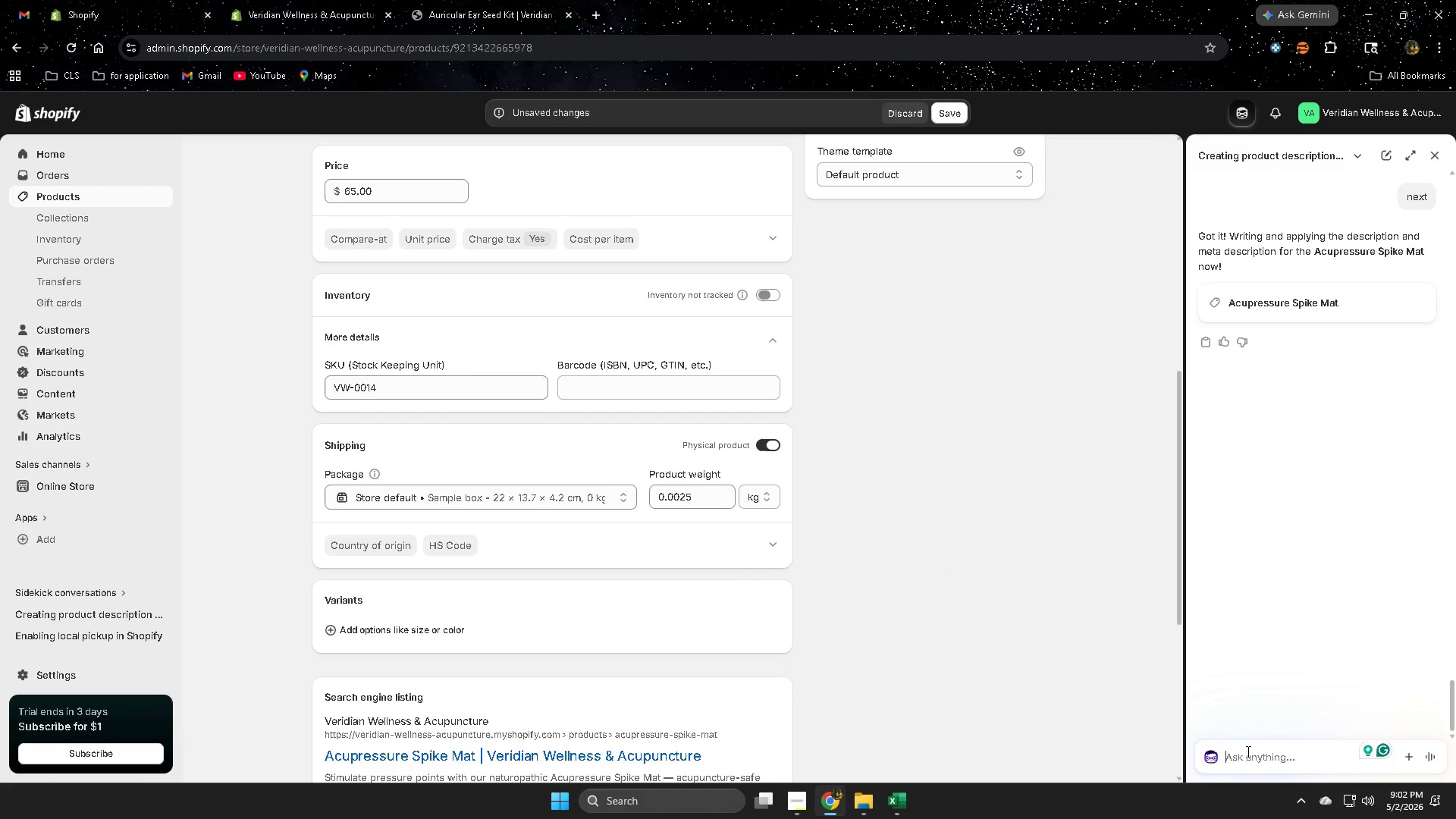 
type(iamge )
key(Backspace)
key(Backspace)
key(Backspace)
key(Backspace)
key(Backspace)
key(Backspace)
type(o)
key(Backspace)
type(image alt text)
 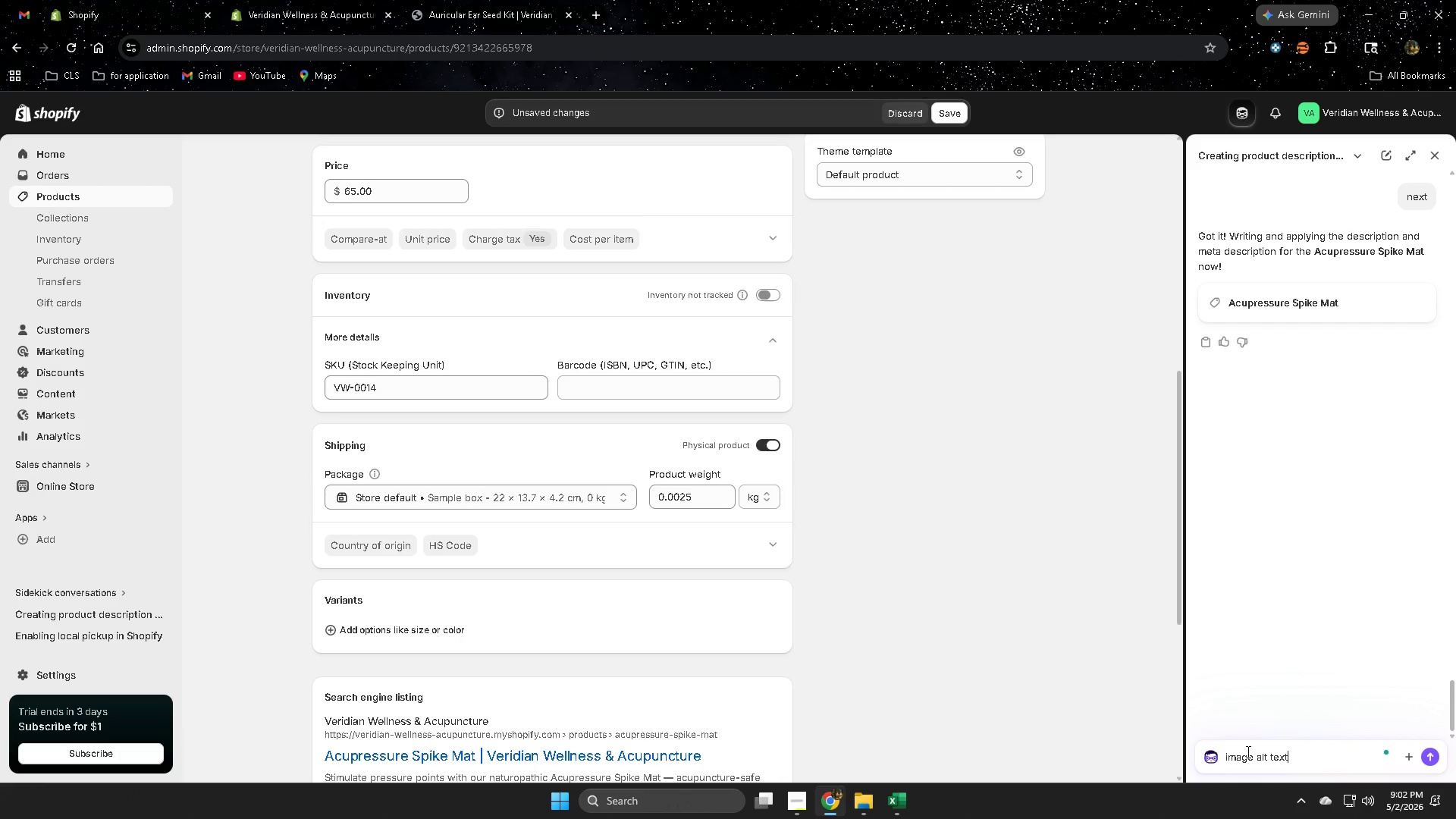 
key(Enter)
 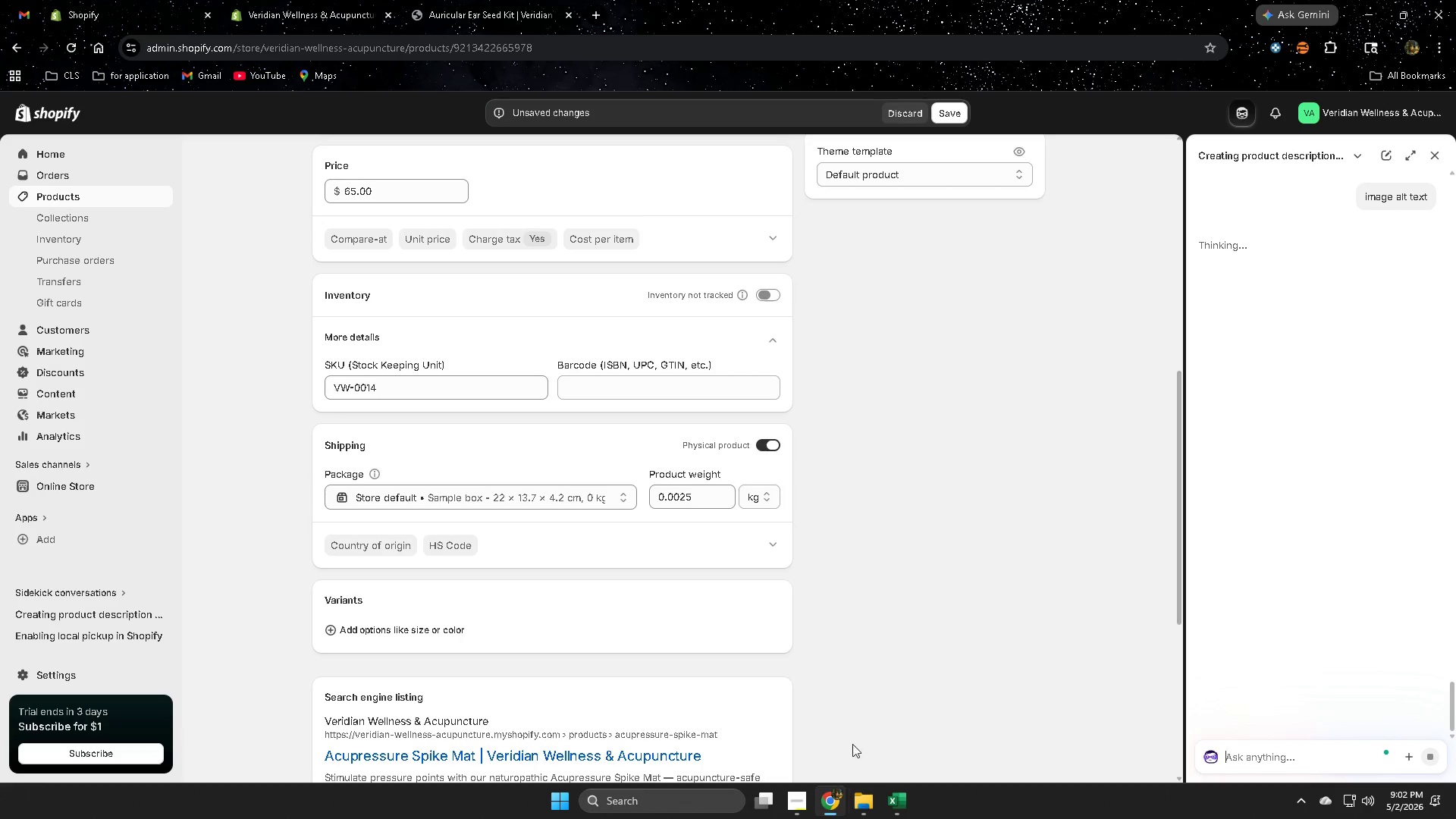 
scroll: coordinate [874, 578], scroll_direction: up, amount: 10.0
 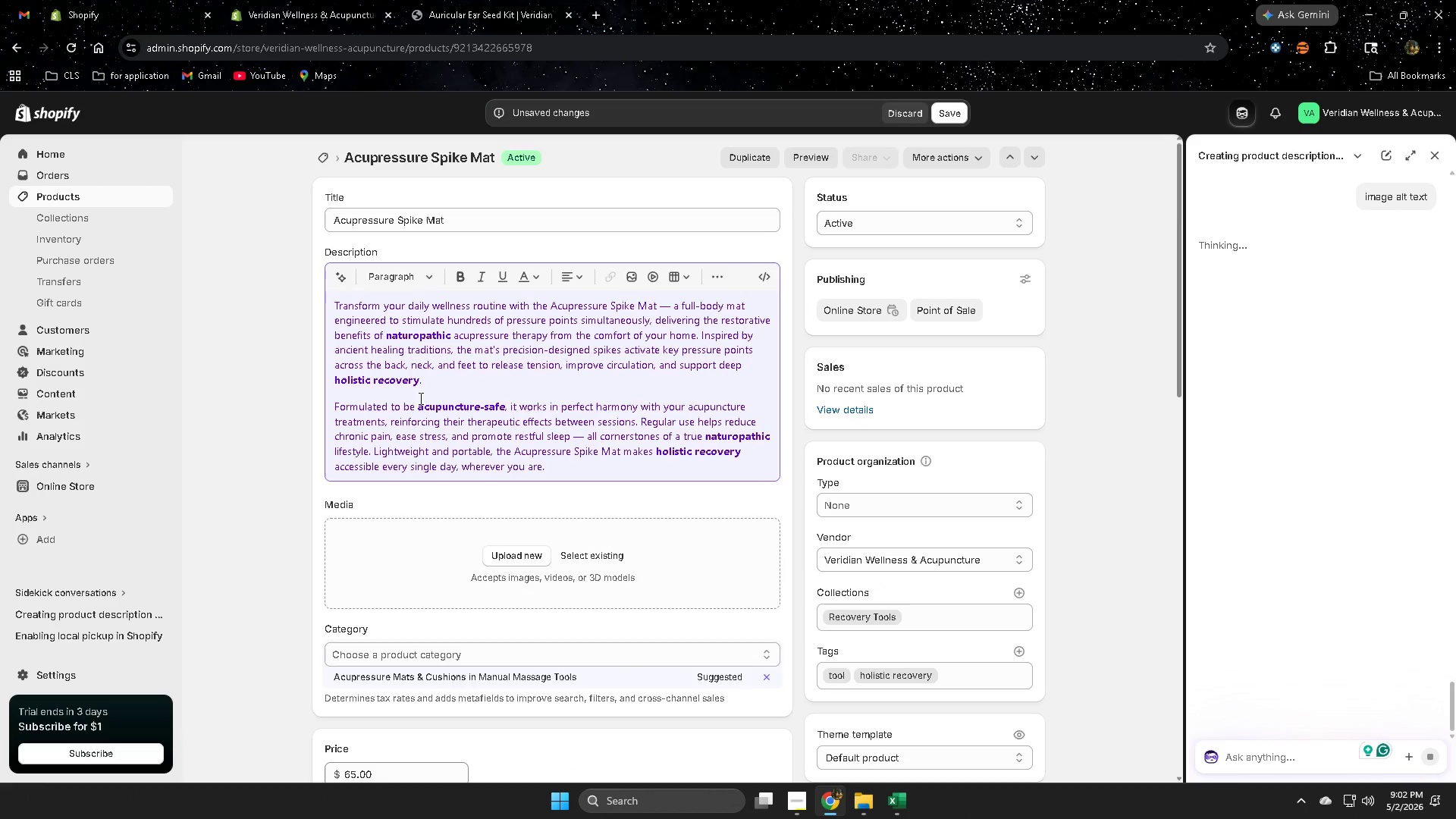 
left_click([454, 382])
 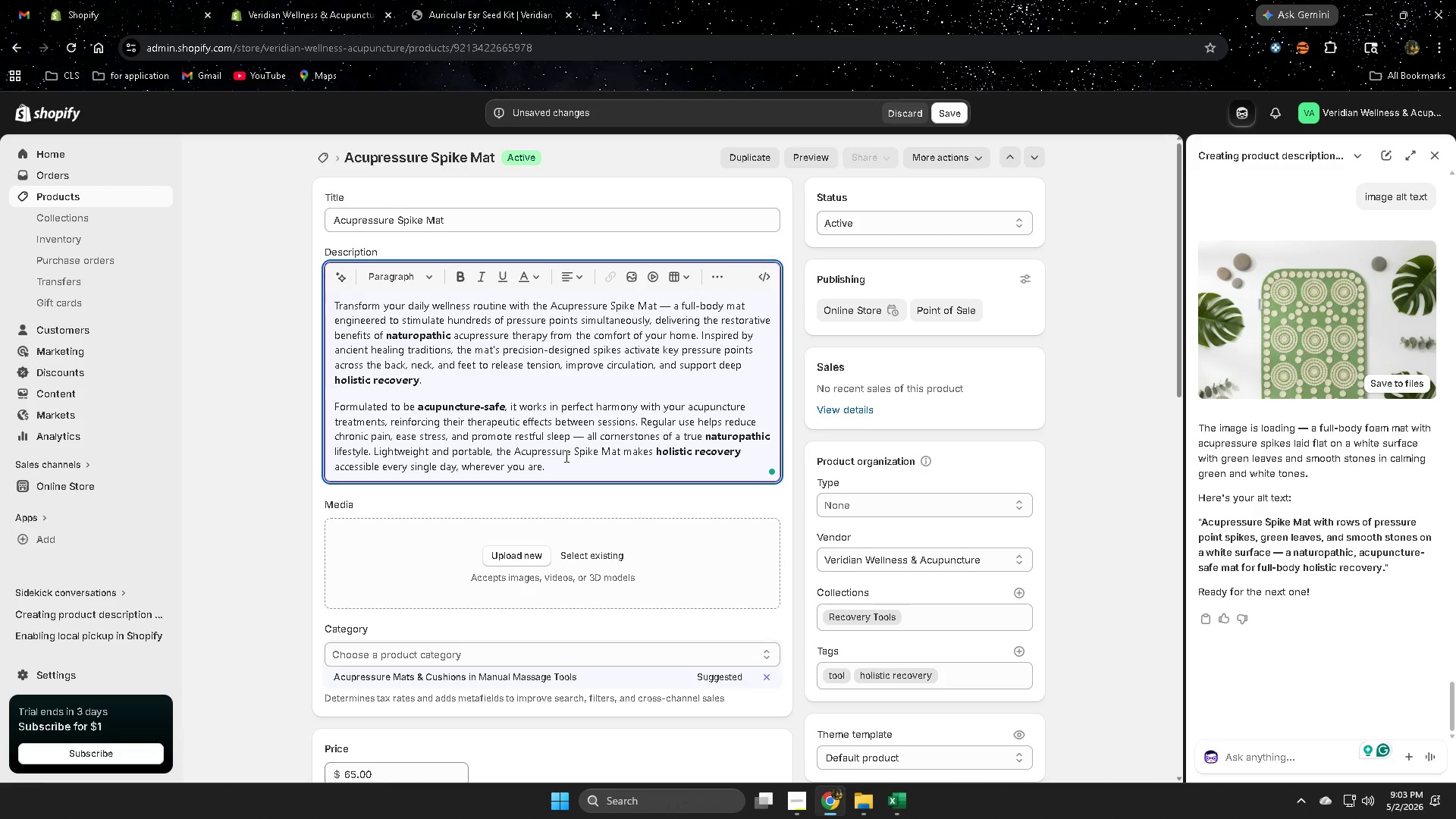 
wait(46.06)
 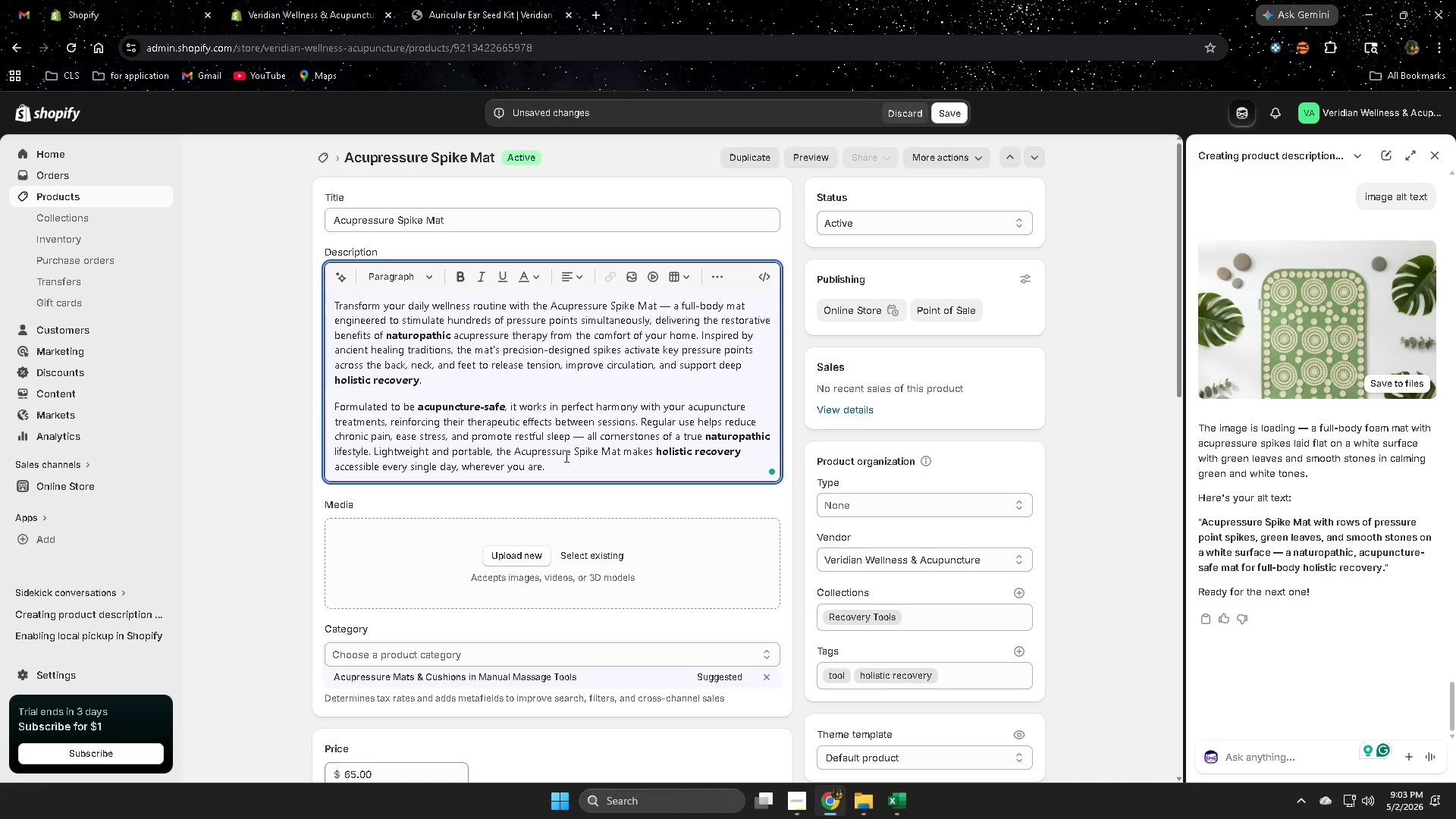 
left_click([1398, 387])
 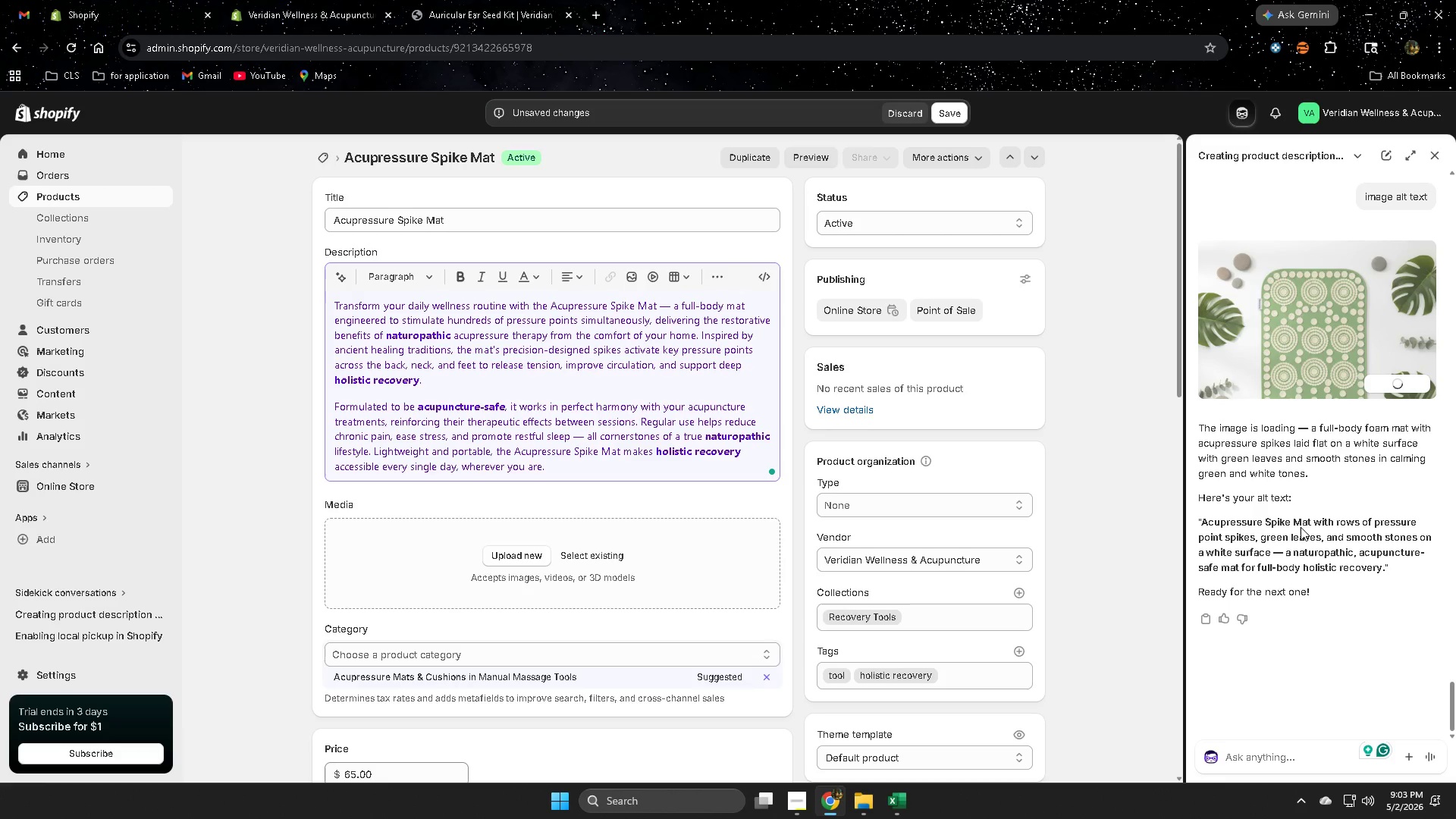 
left_click([1210, 524])
 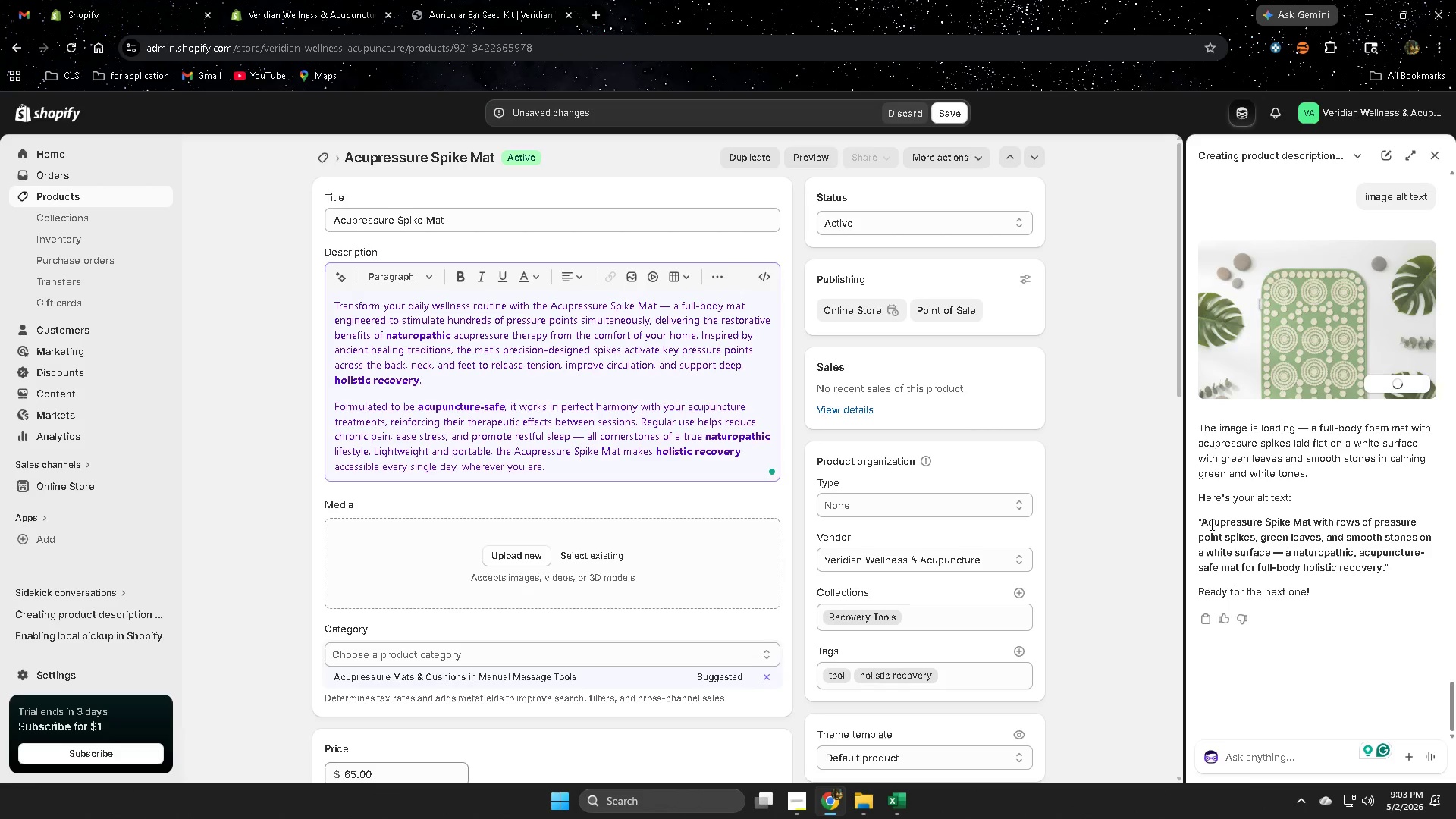 
left_click_drag(start_coordinate=[1210, 524], to_coordinate=[1367, 571])
 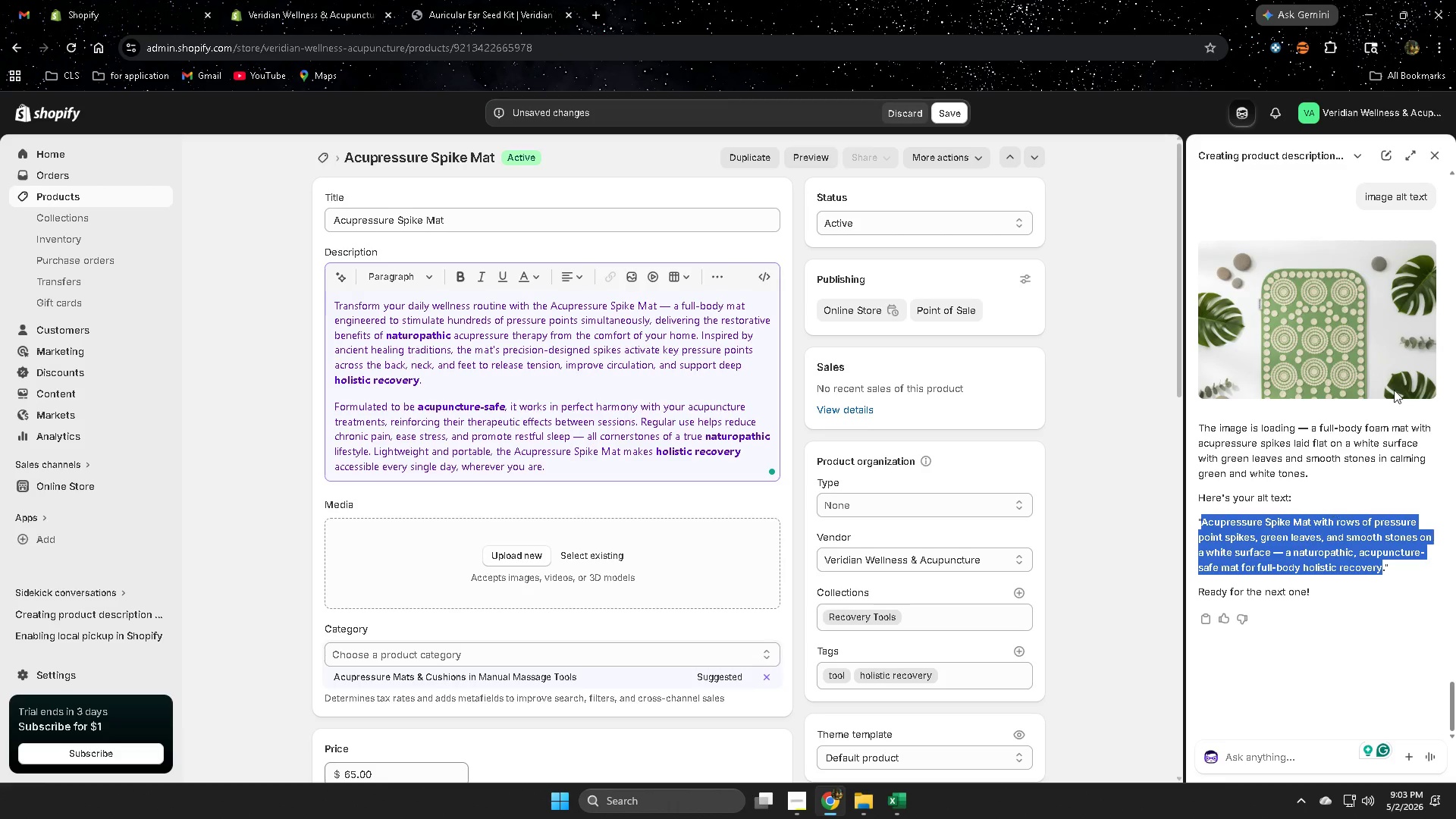 
key(Control+ControlLeft)
 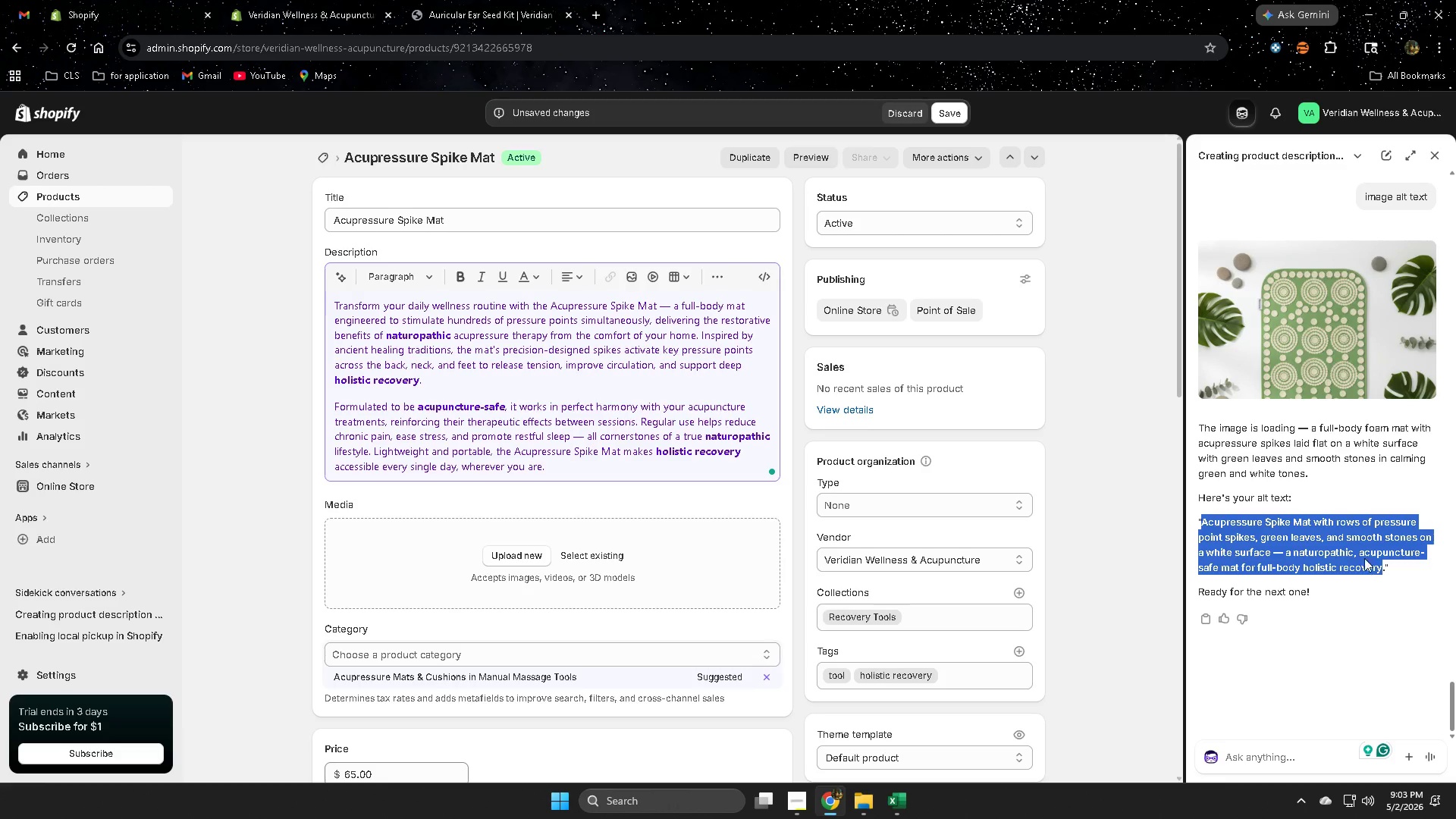 
key(Control+C)
 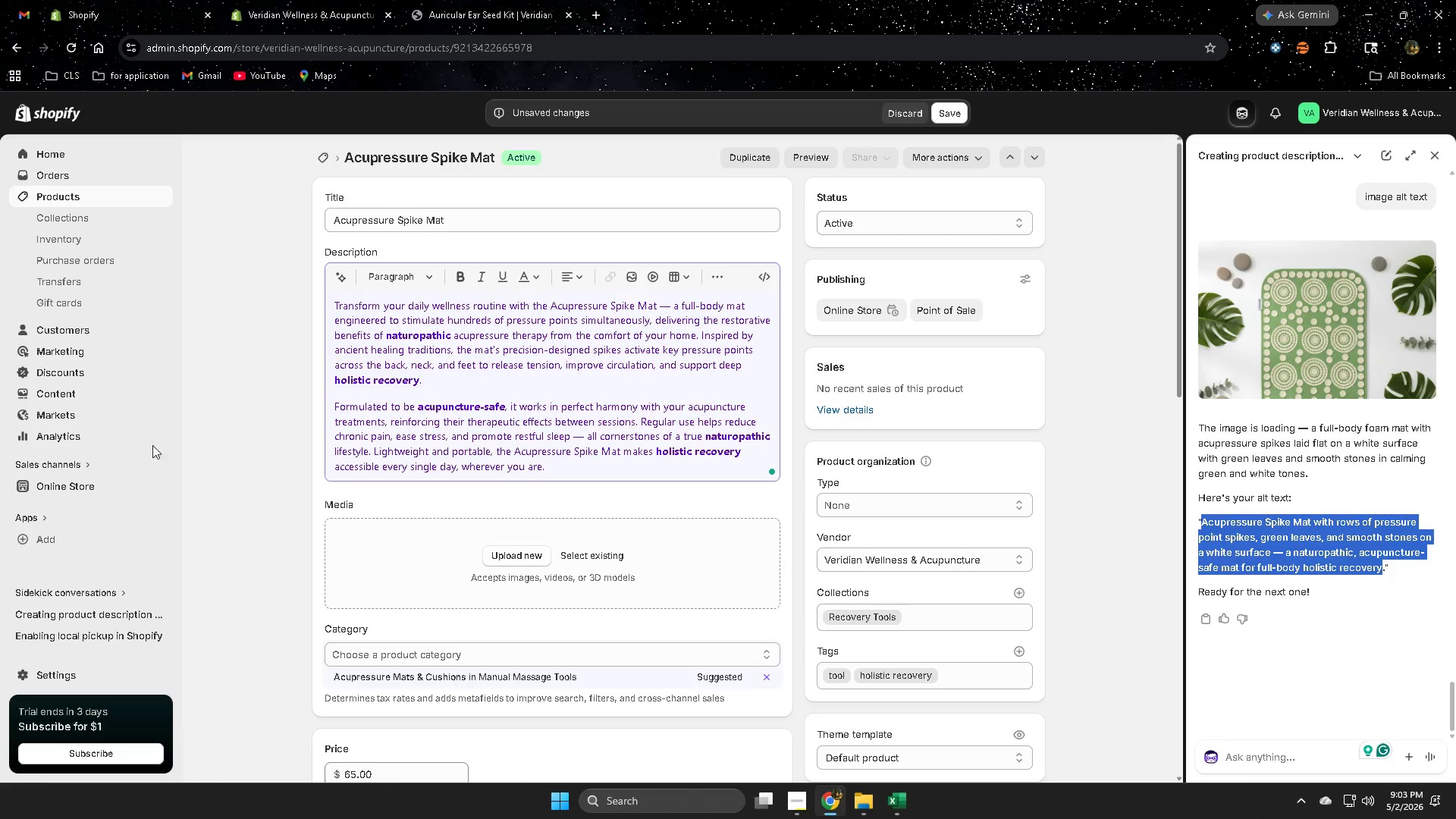 
left_click([607, 557])
 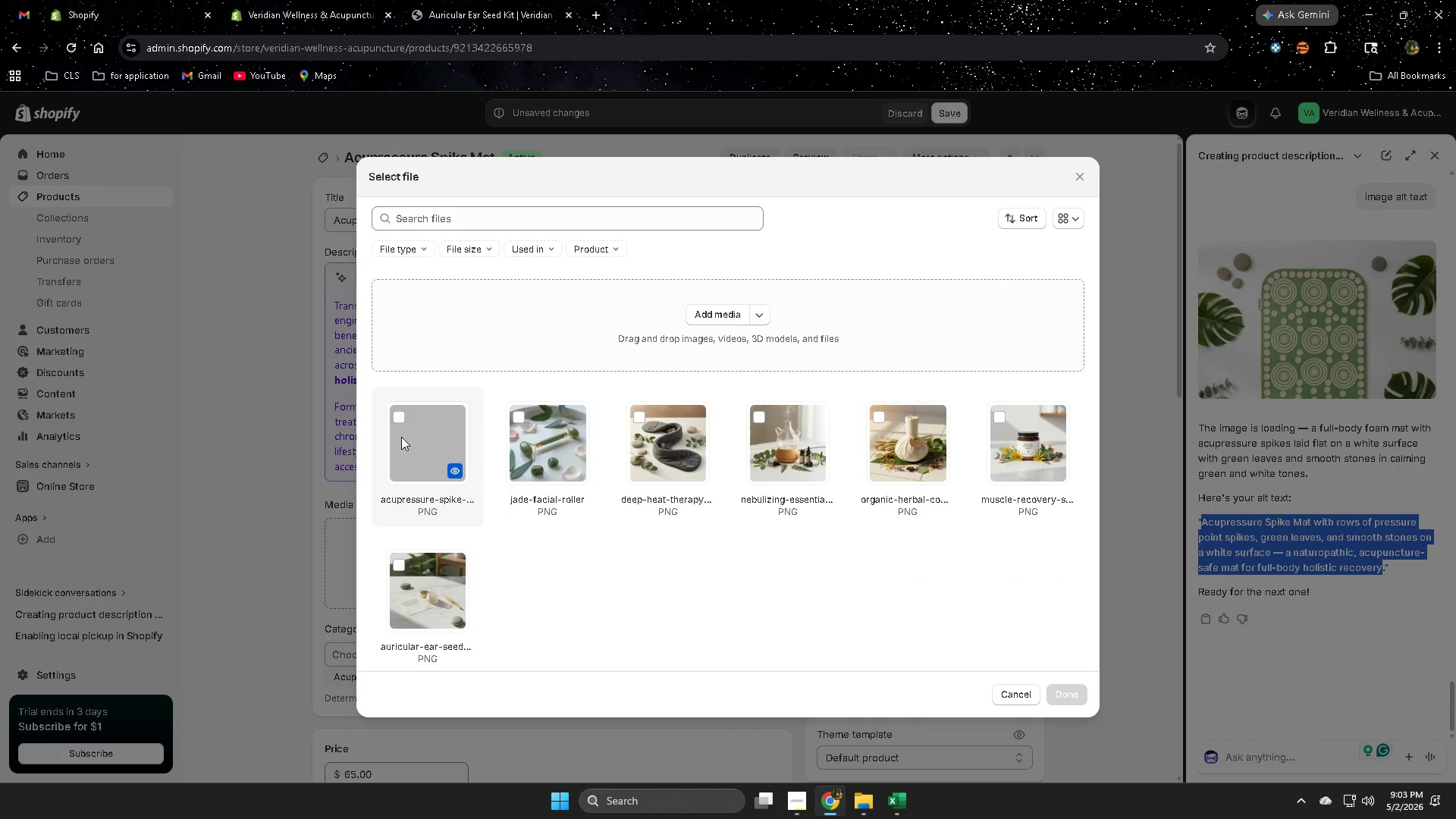 
left_click([398, 422])
 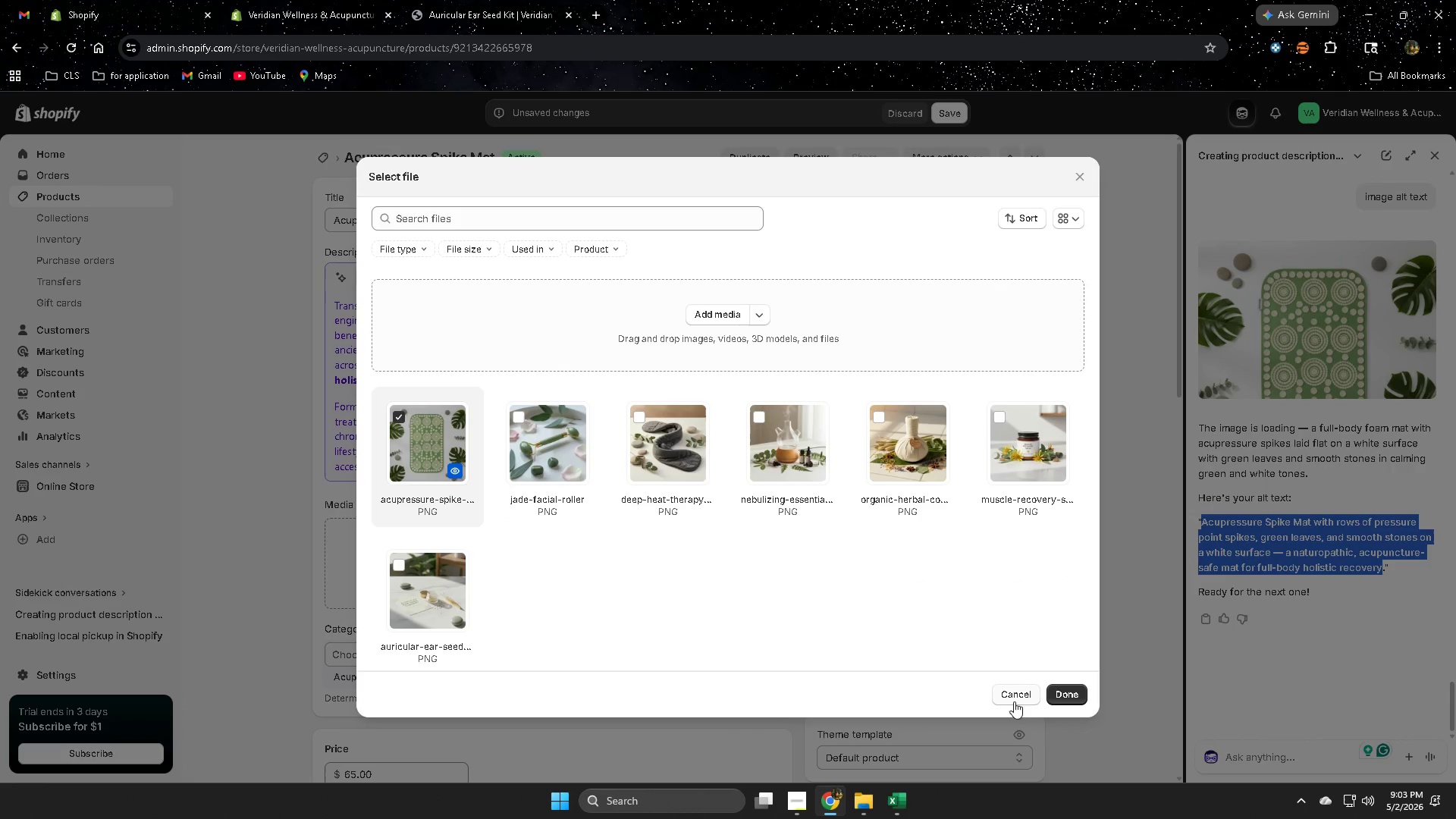 
left_click([1061, 698])
 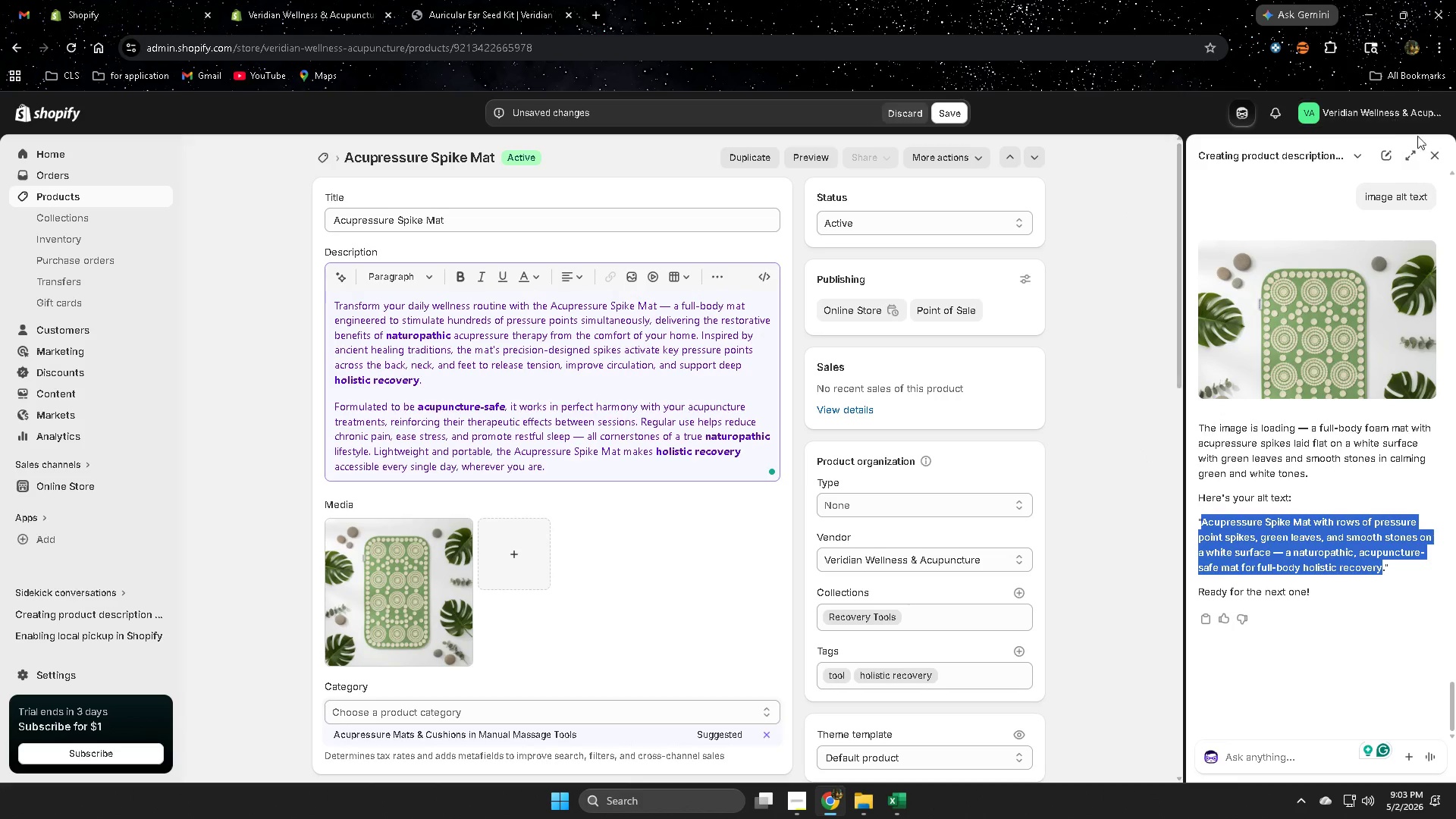 
left_click([1435, 155])
 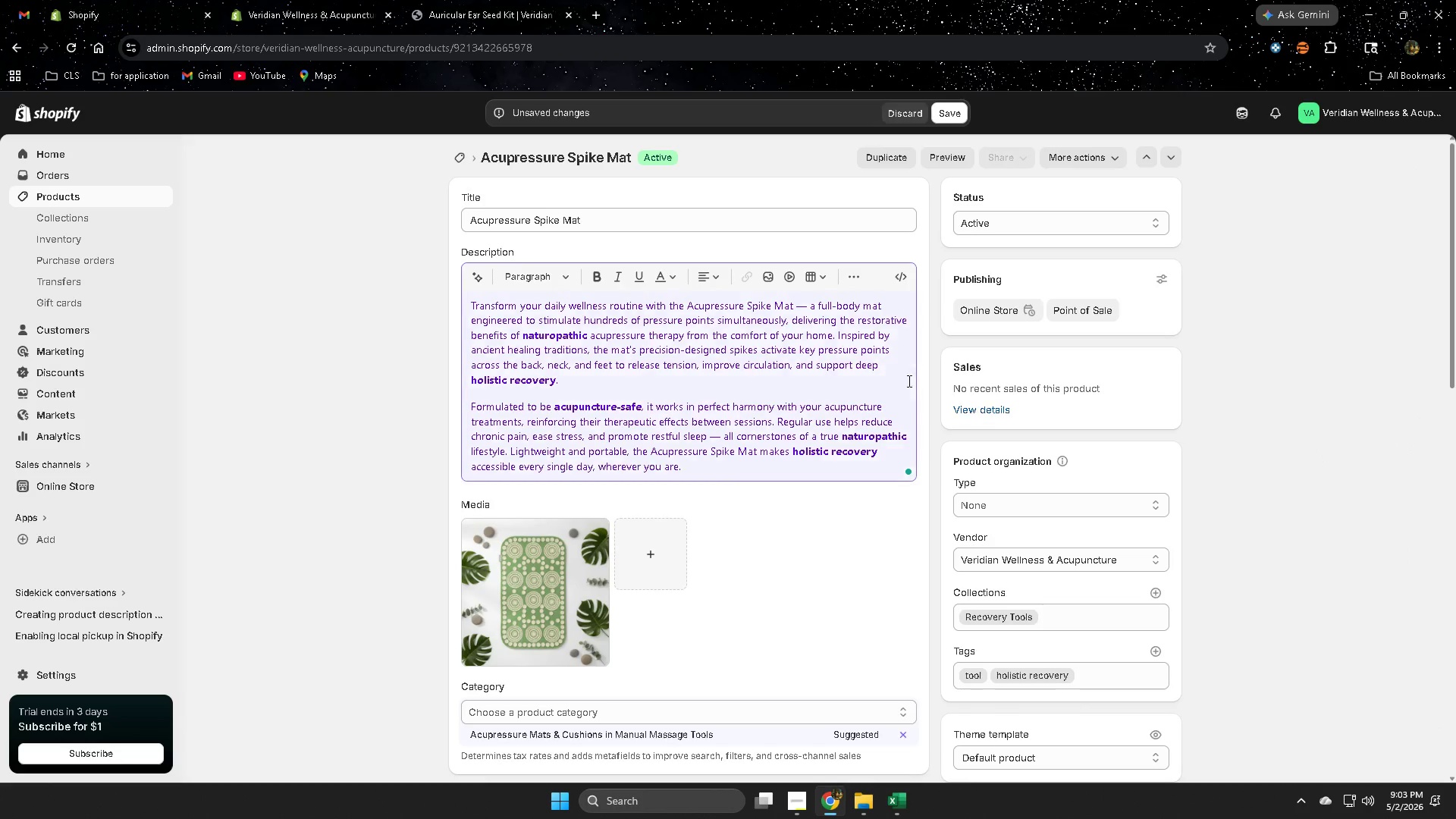 
left_click([764, 394])
 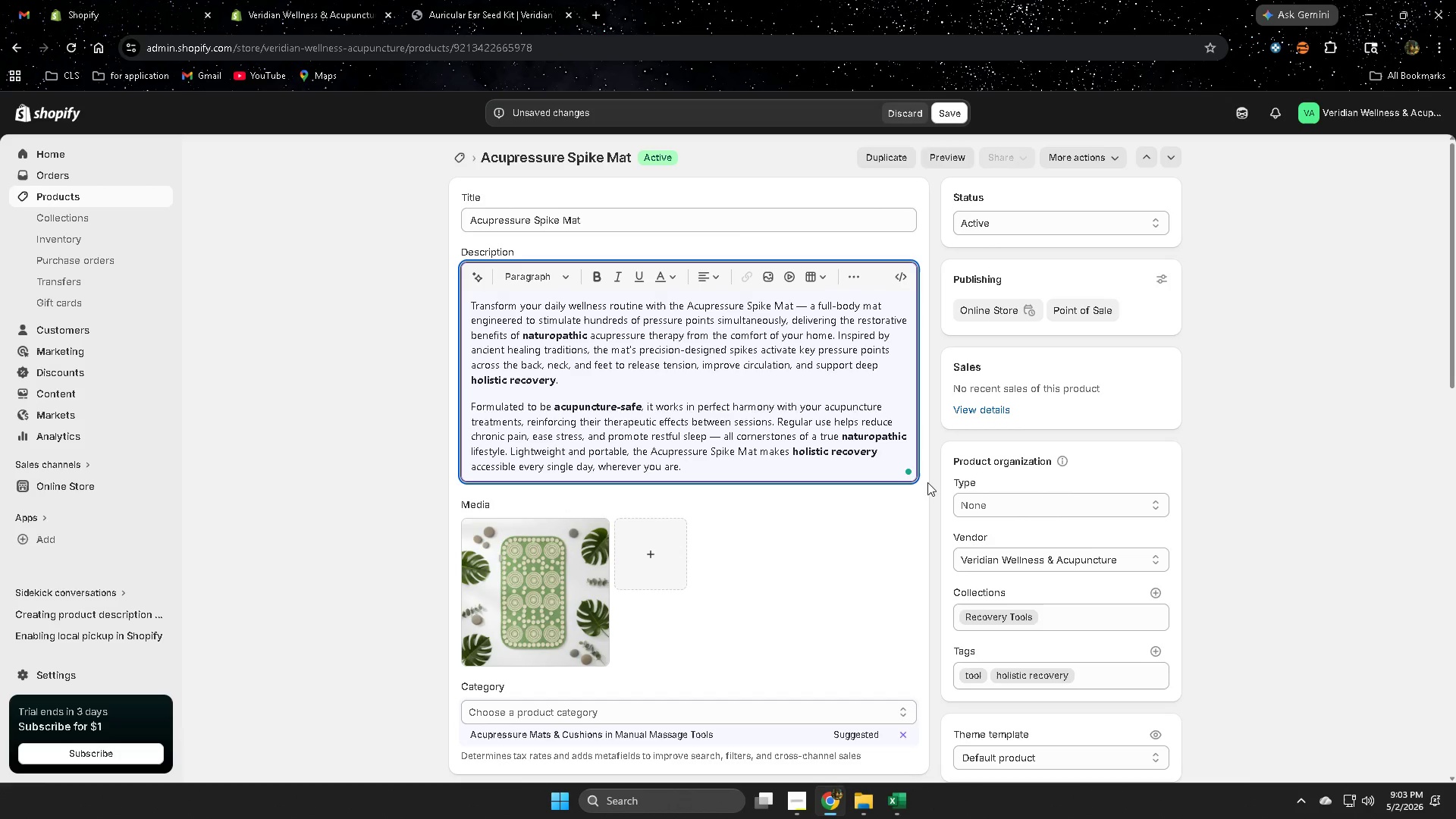 
scroll: coordinate [1041, 624], scroll_direction: down, amount: 15.0
 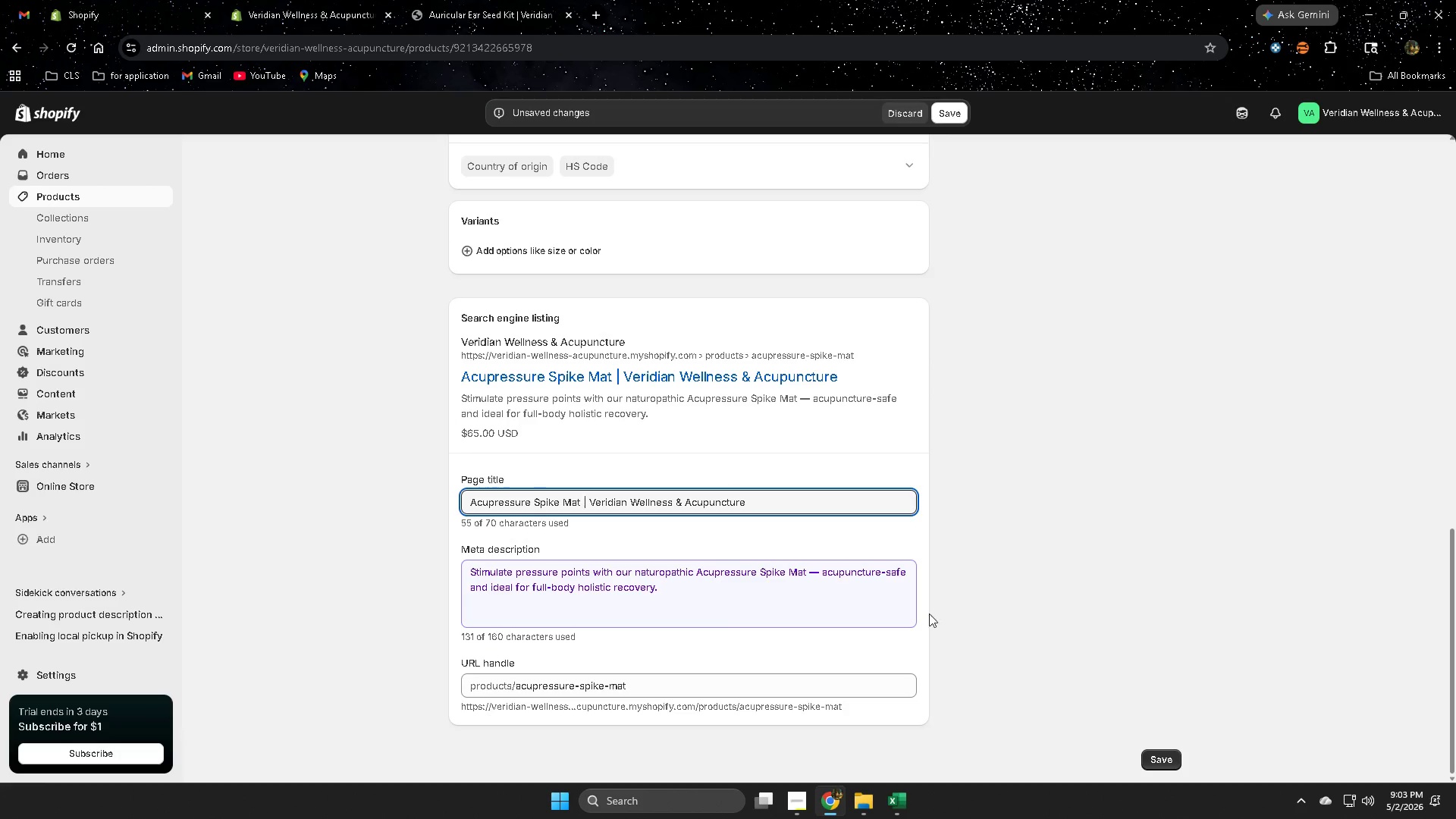 
left_click([711, 589])
 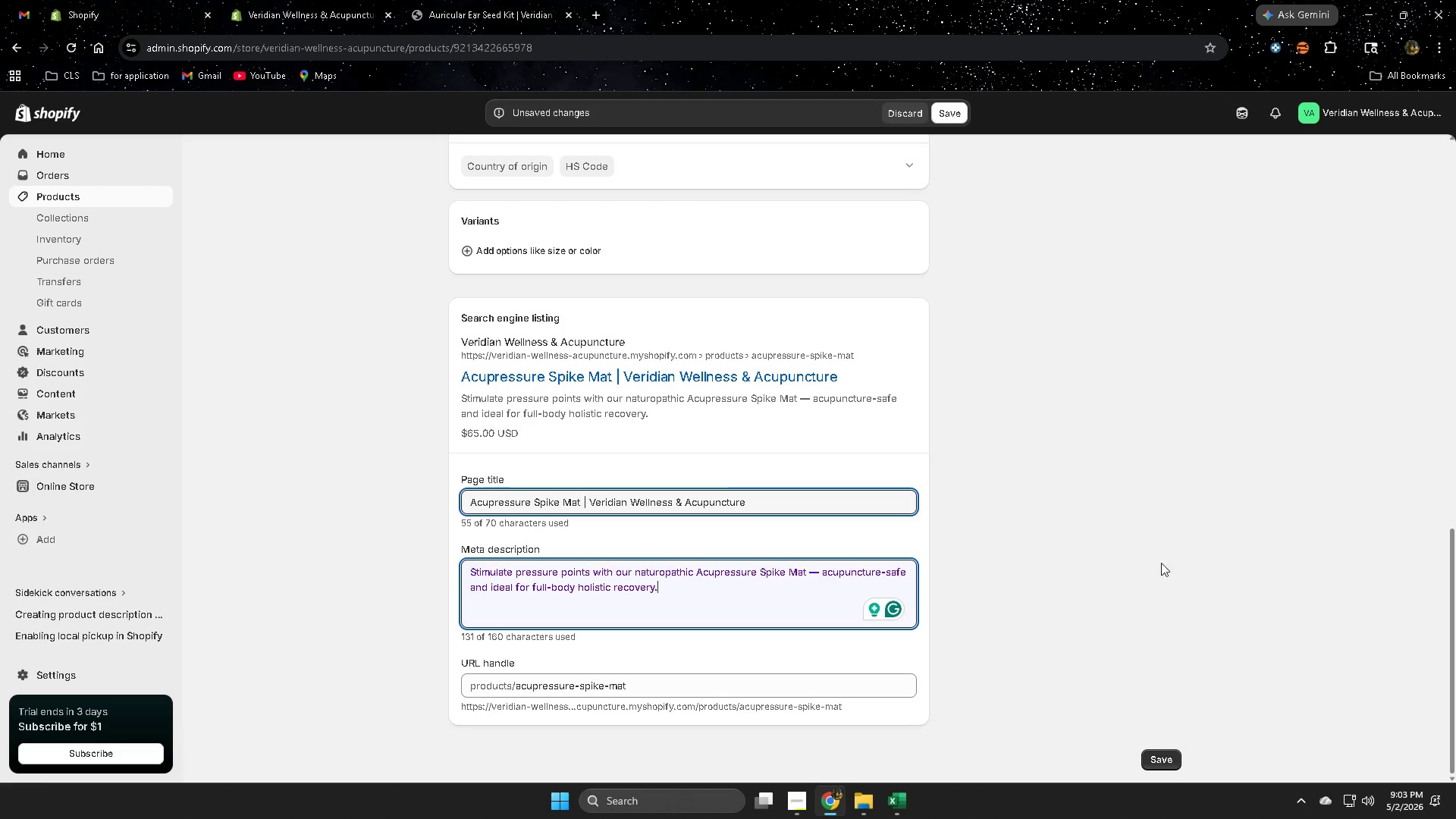 
wait(5.59)
 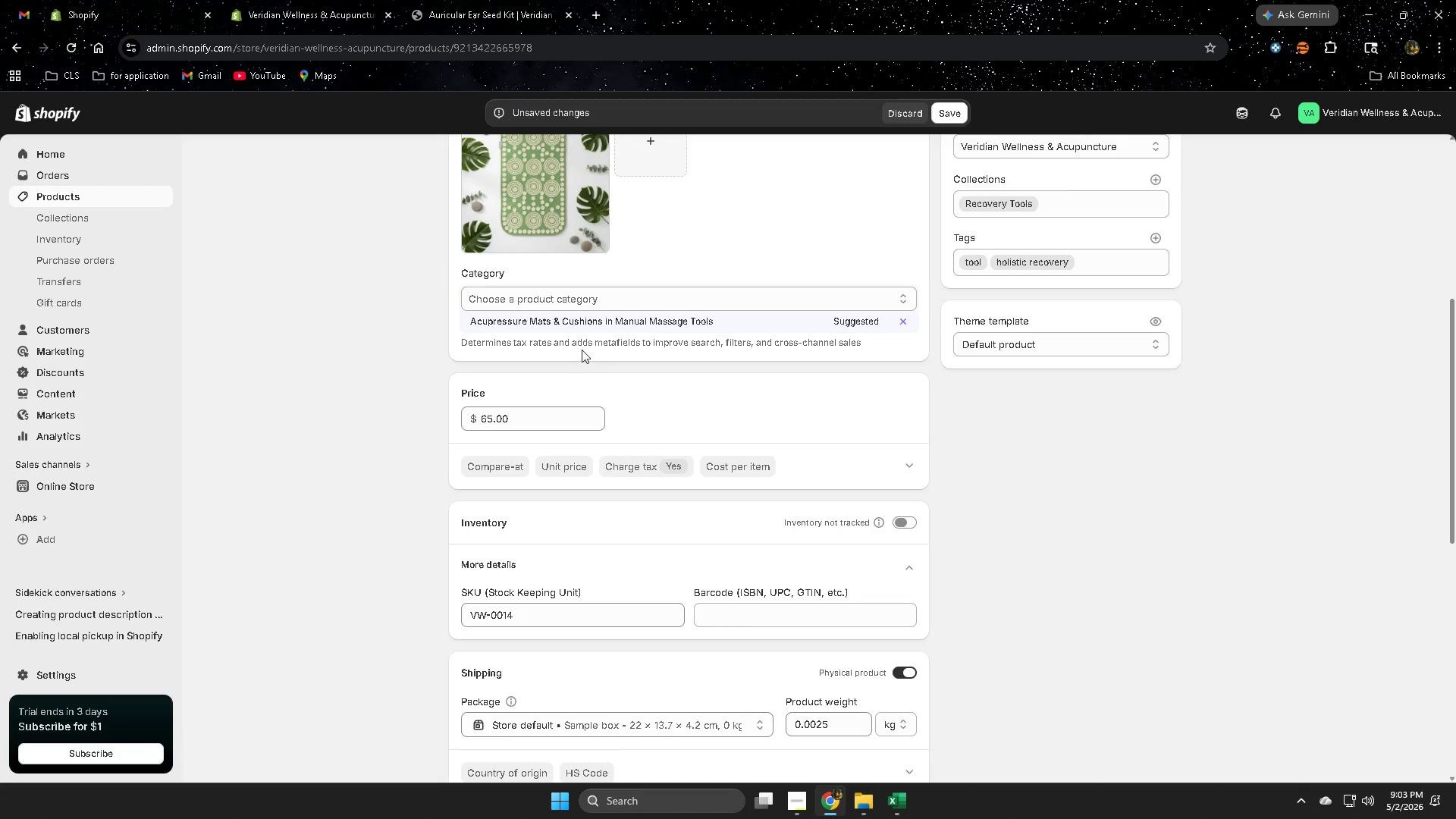 
left_click([564, 221])
 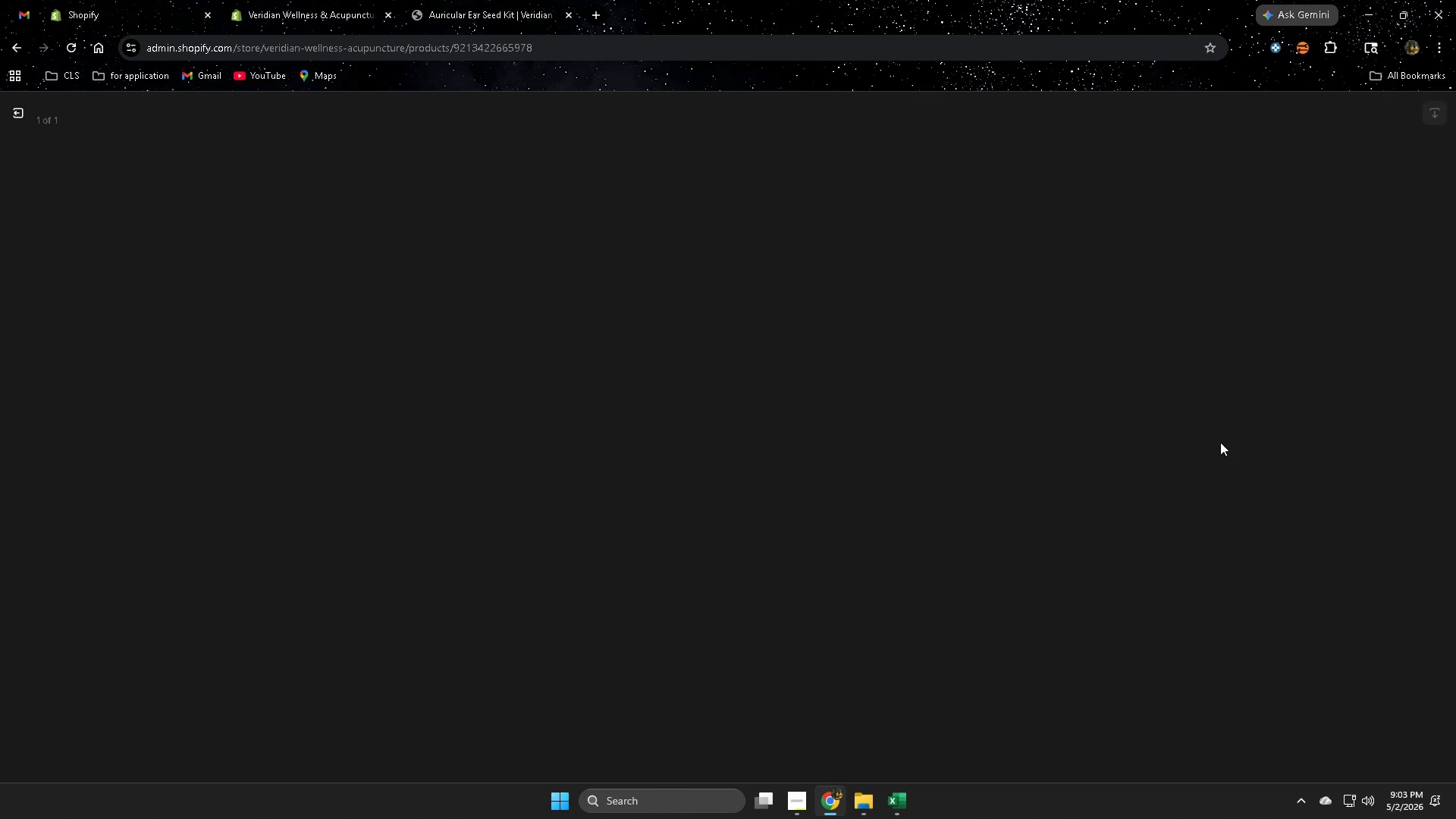 
scroll: coordinate [683, 401], scroll_direction: up, amount: 8.0
 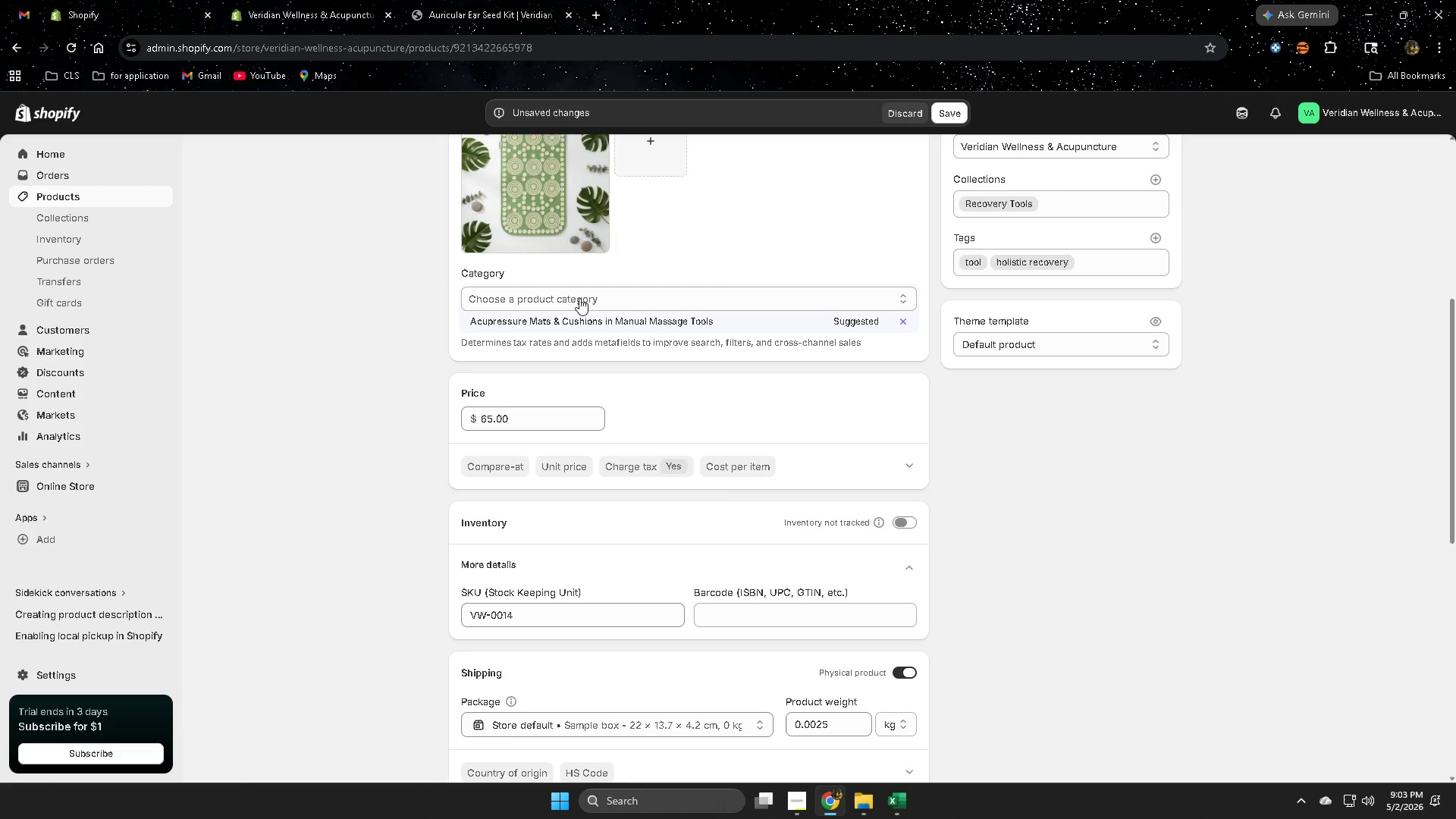 
mouse_move([1233, 411])
 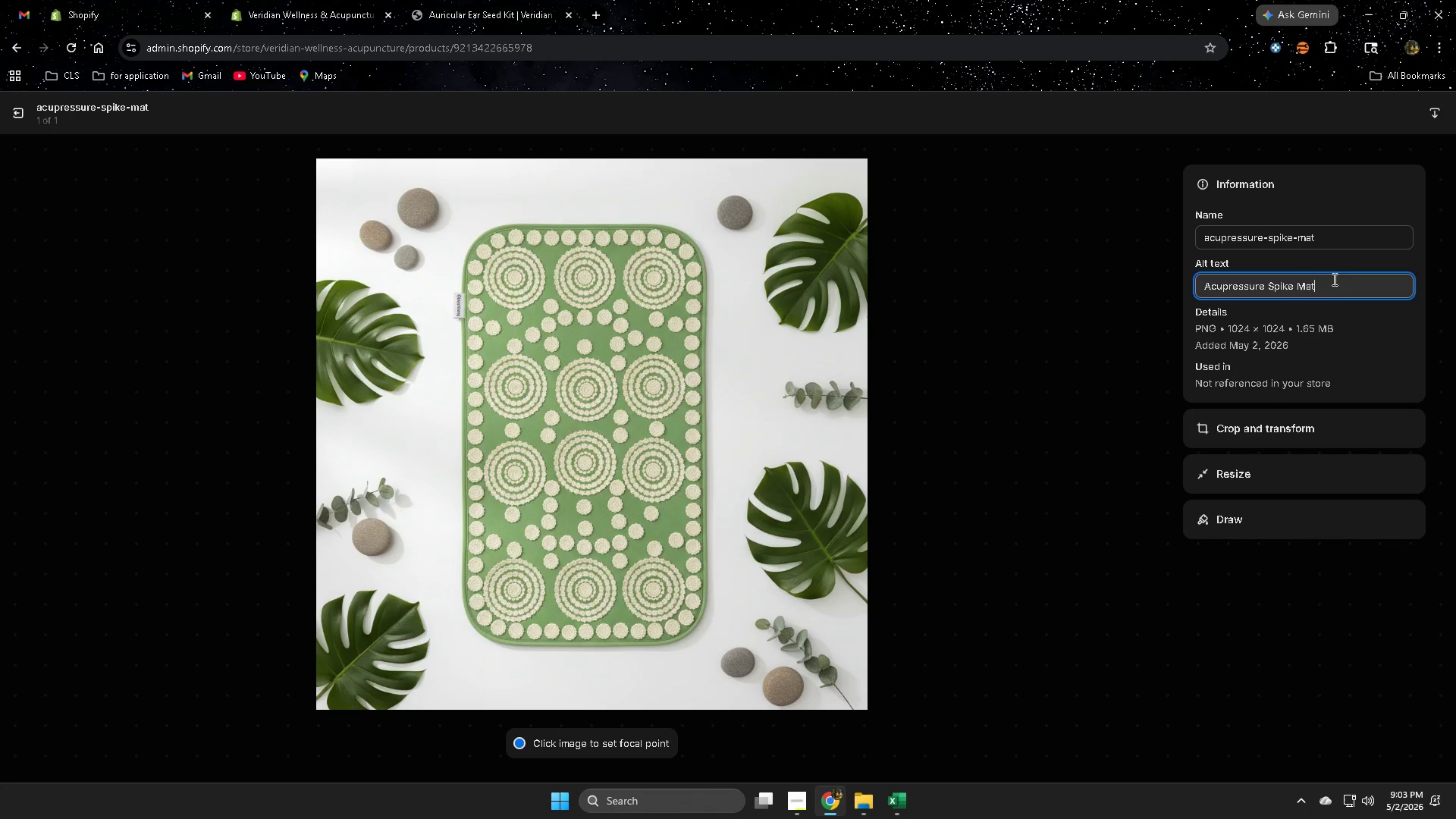 
double_click([1331, 289])
 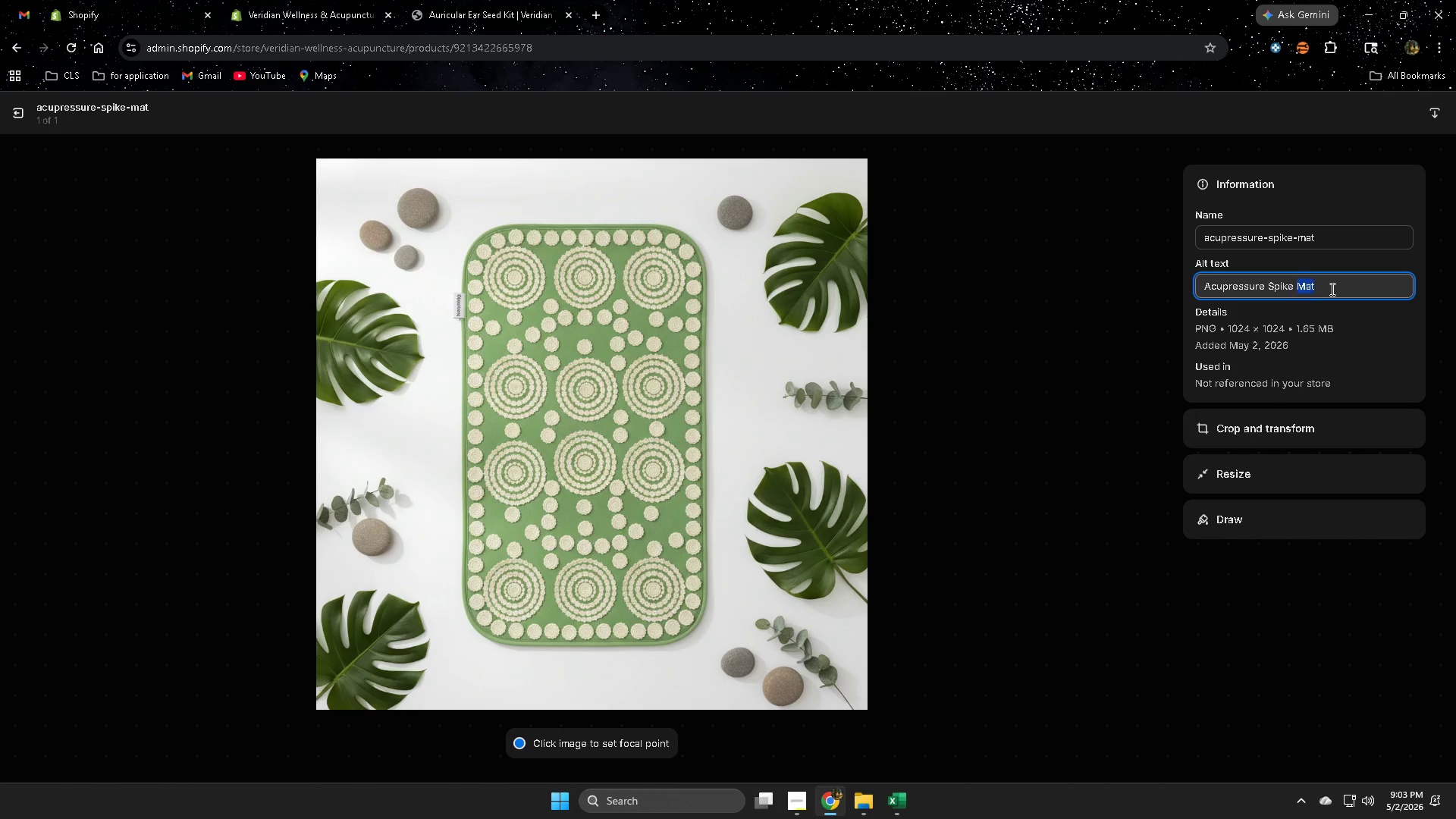 
triple_click([1331, 289])
 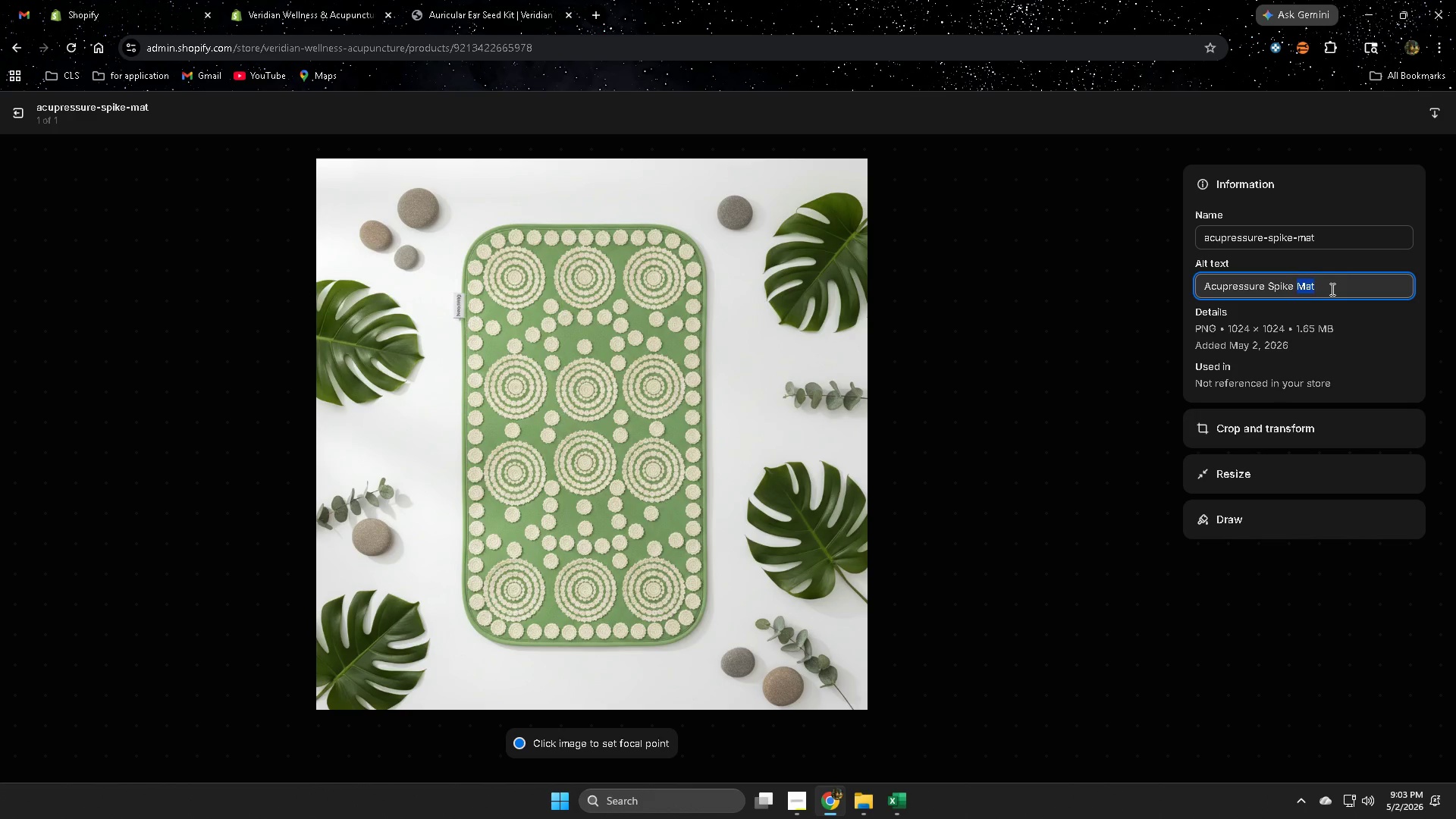 
triple_click([1331, 289])
 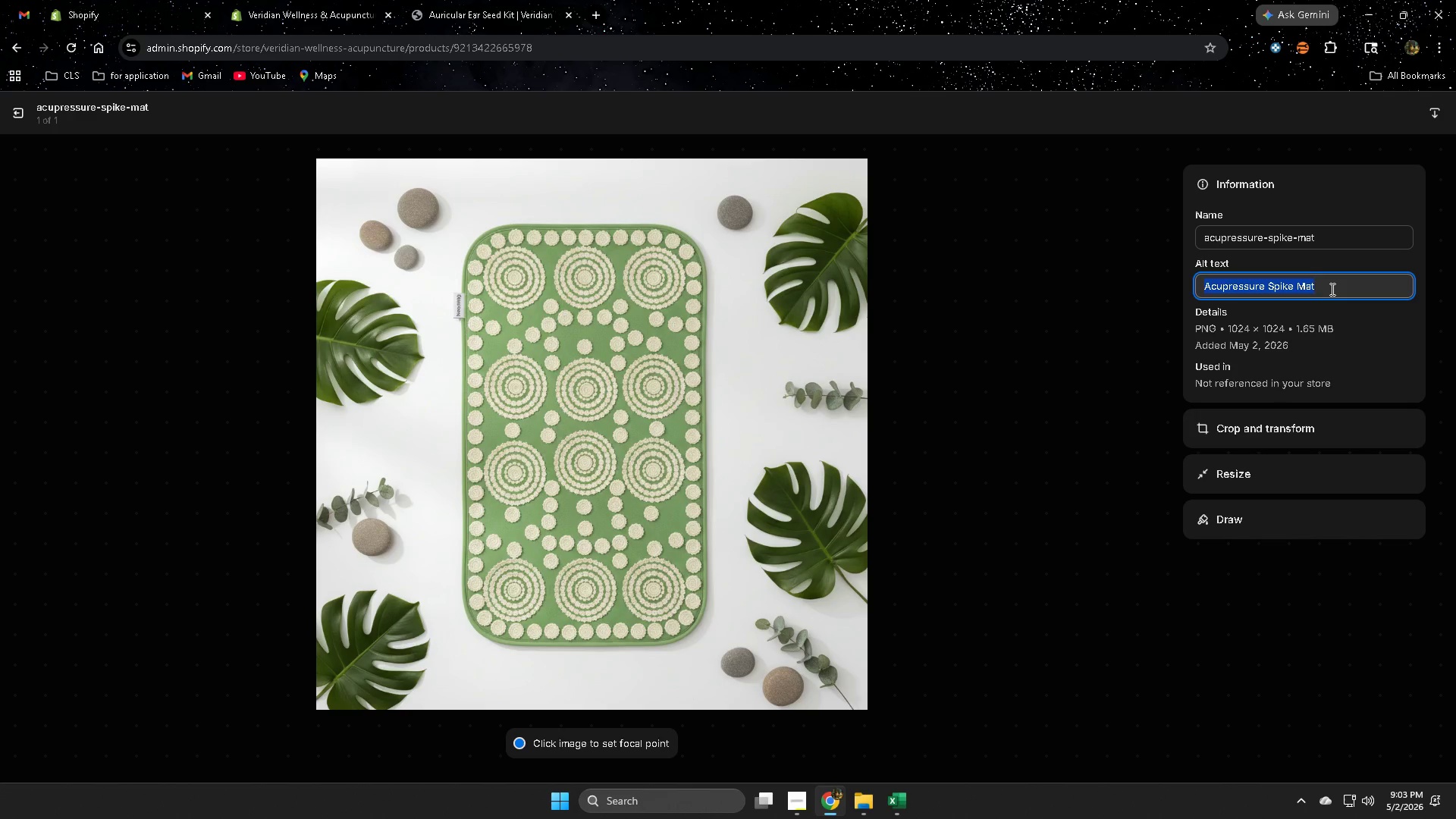 
key(Control+V)
 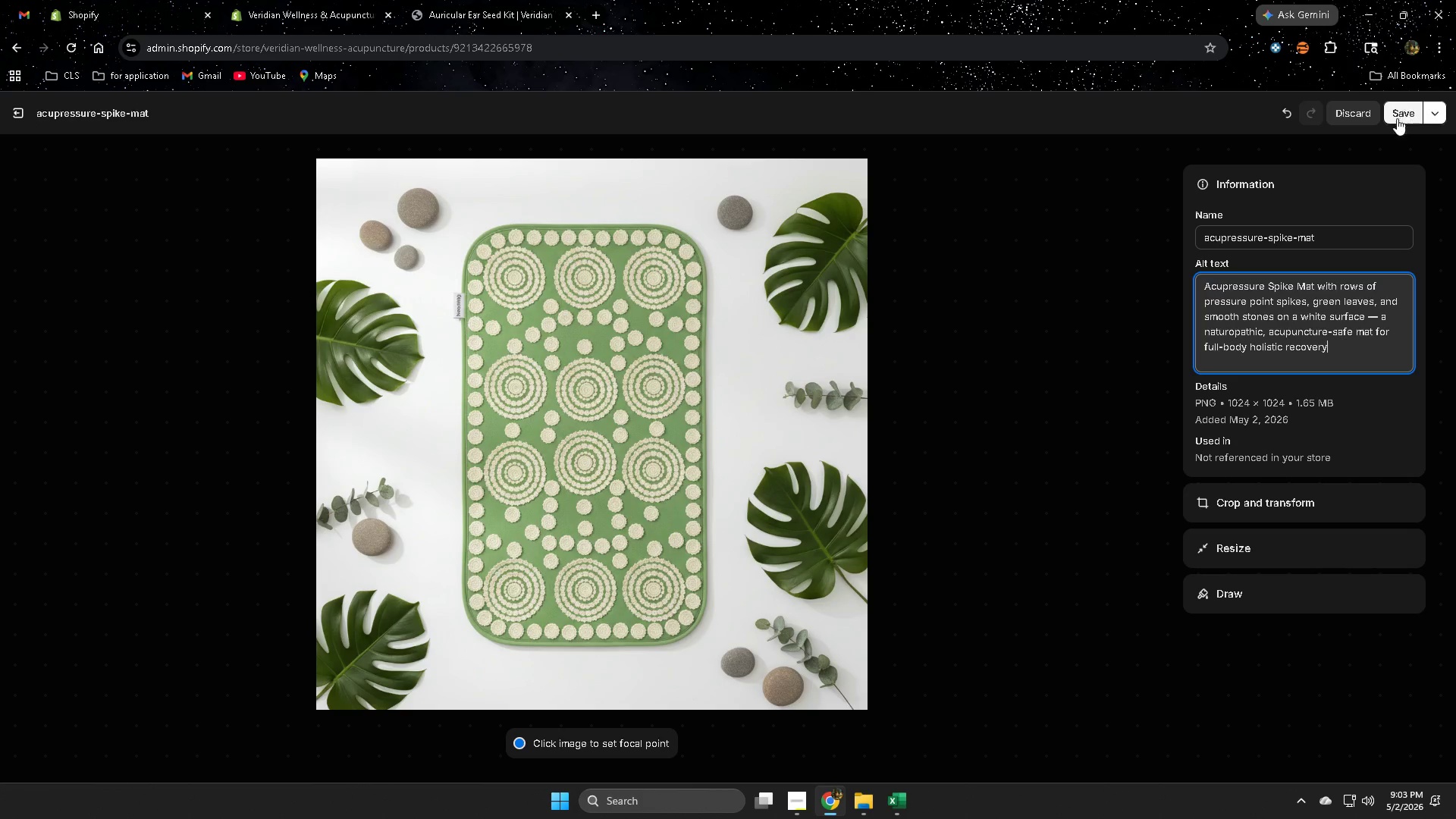 
left_click([1400, 108])
 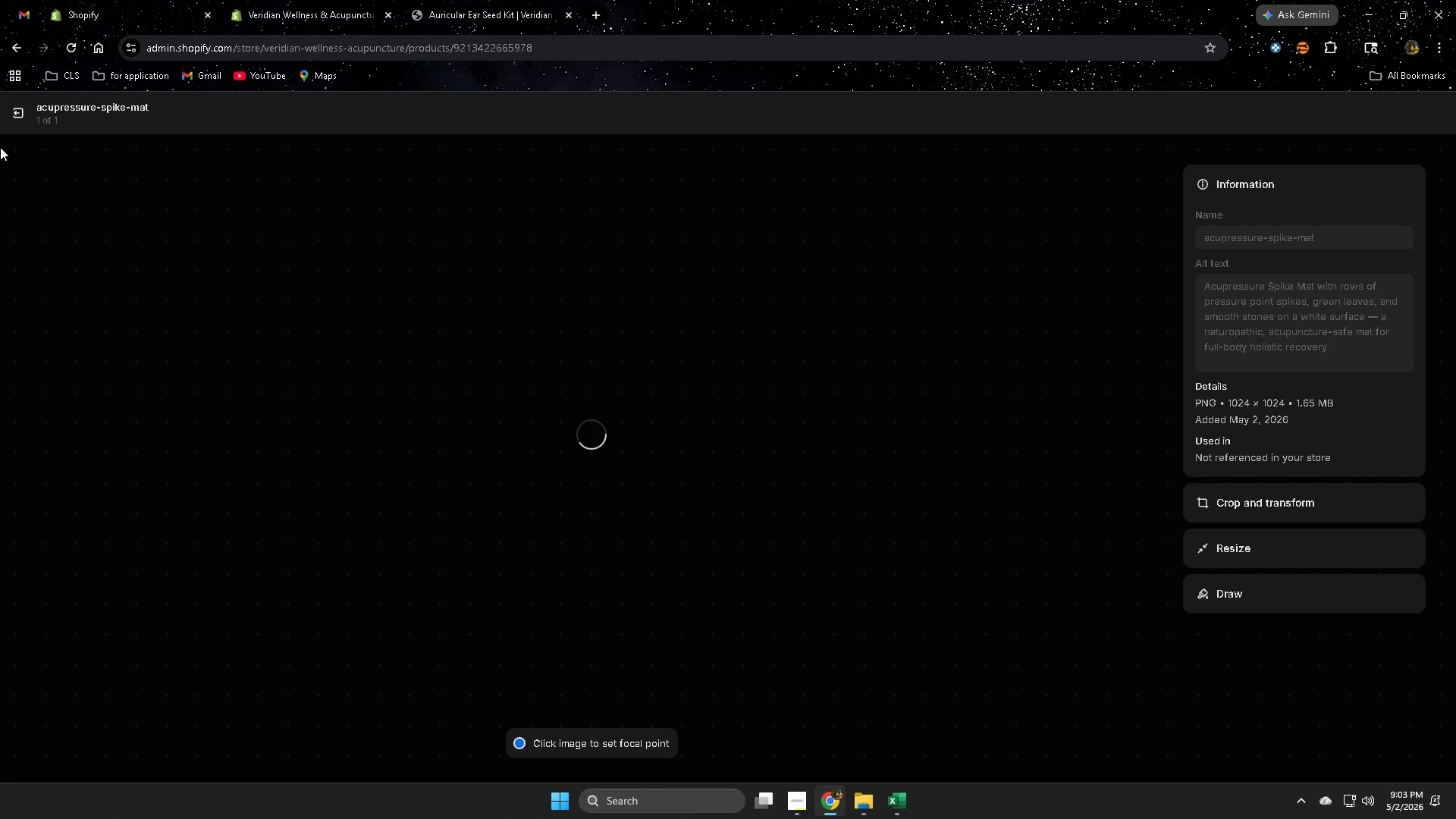 
mouse_move([16, 123])
 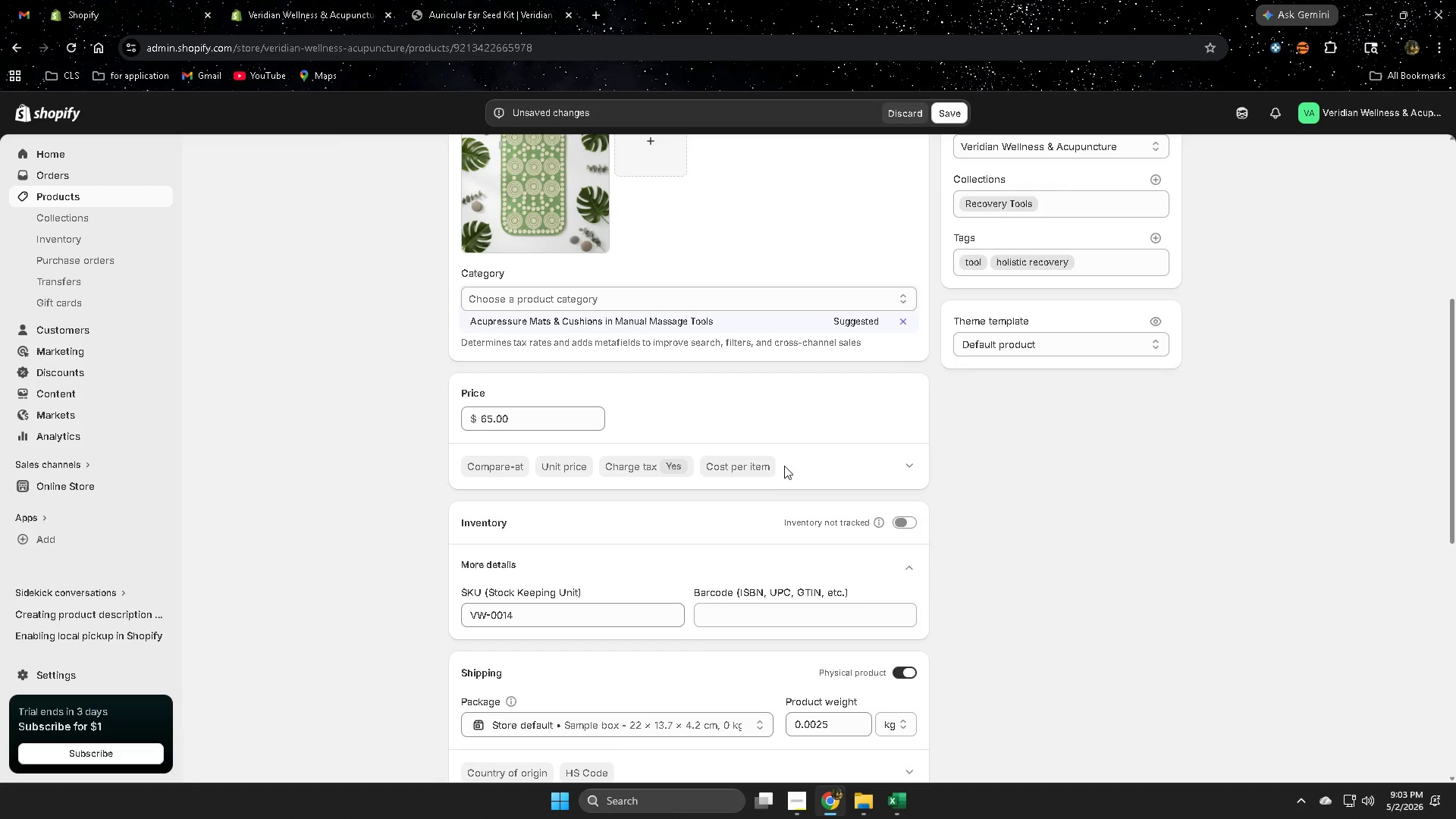 
scroll: coordinate [855, 444], scroll_direction: up, amount: 4.0
 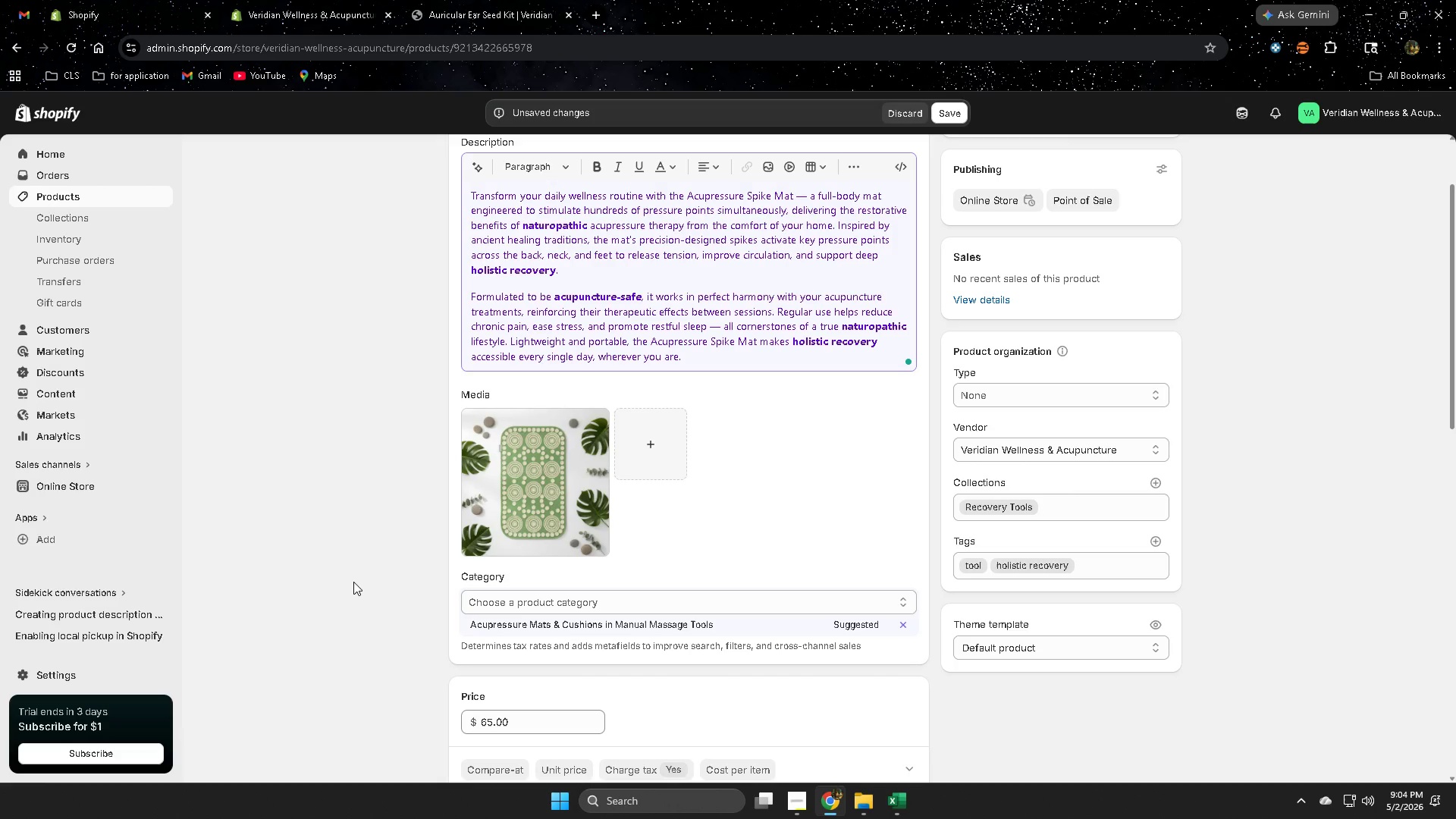 
wait(17.86)
 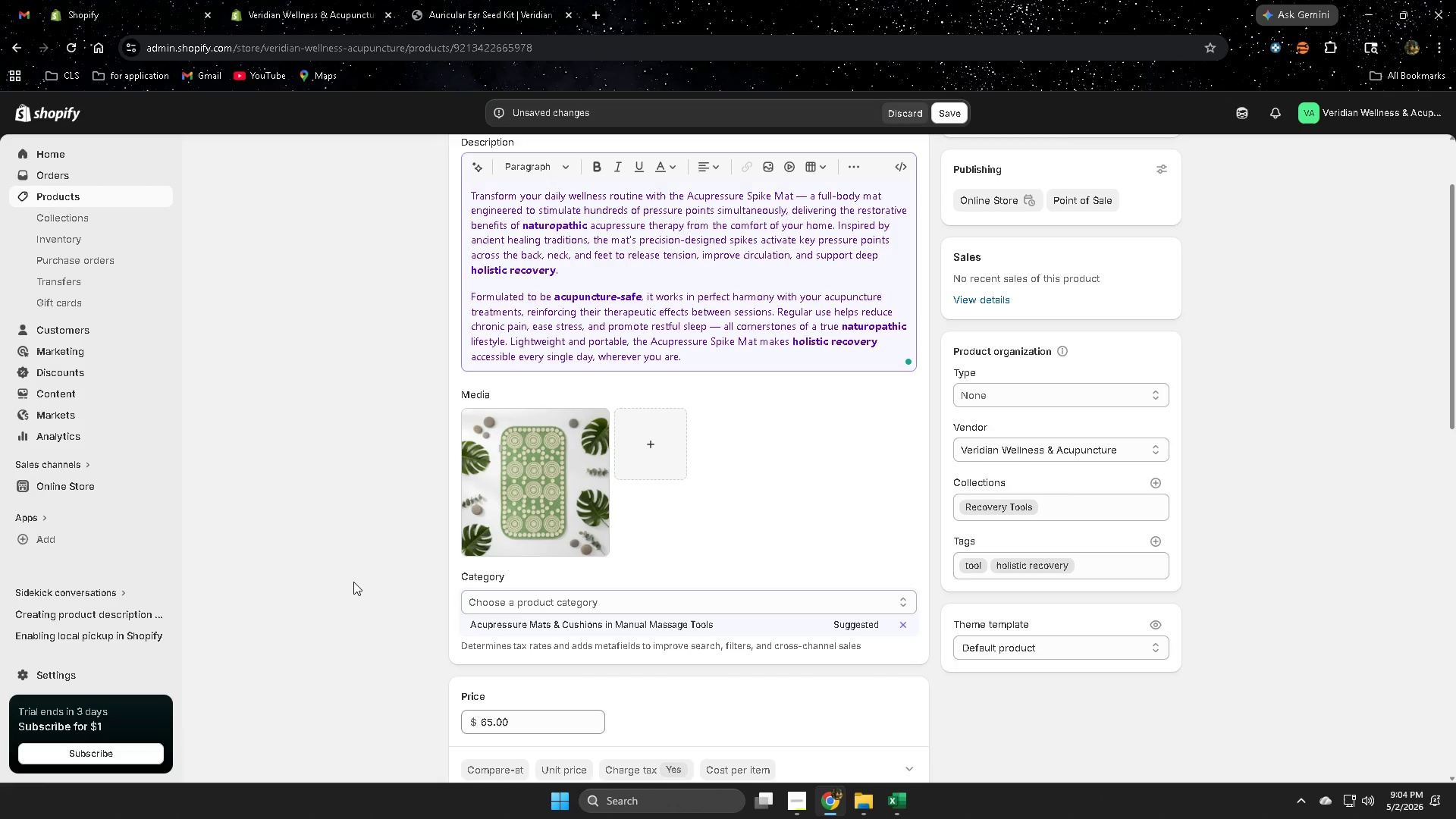 
scroll: coordinate [434, 393], scroll_direction: up, amount: 2.0
 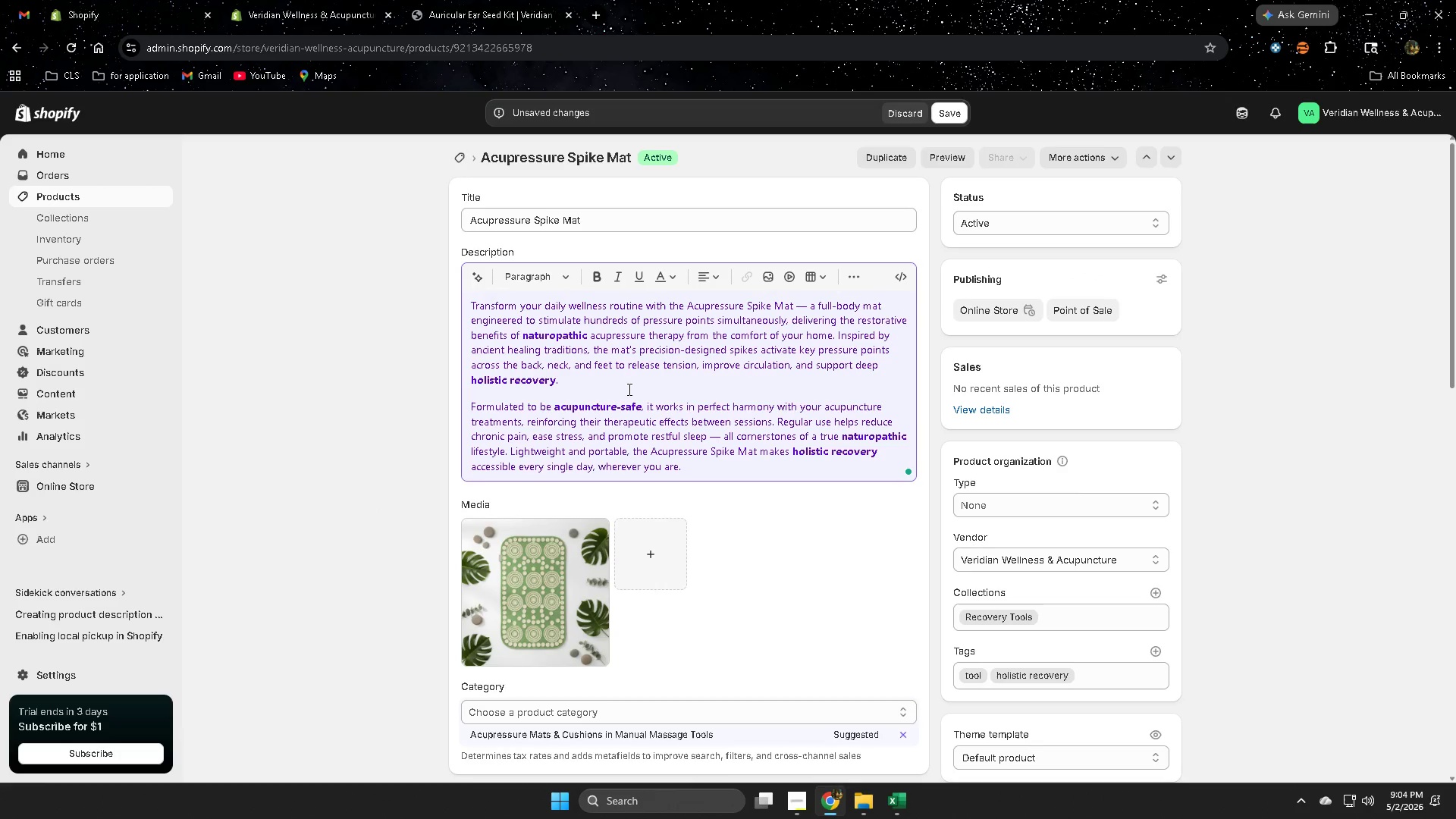 
left_click([629, 384])
 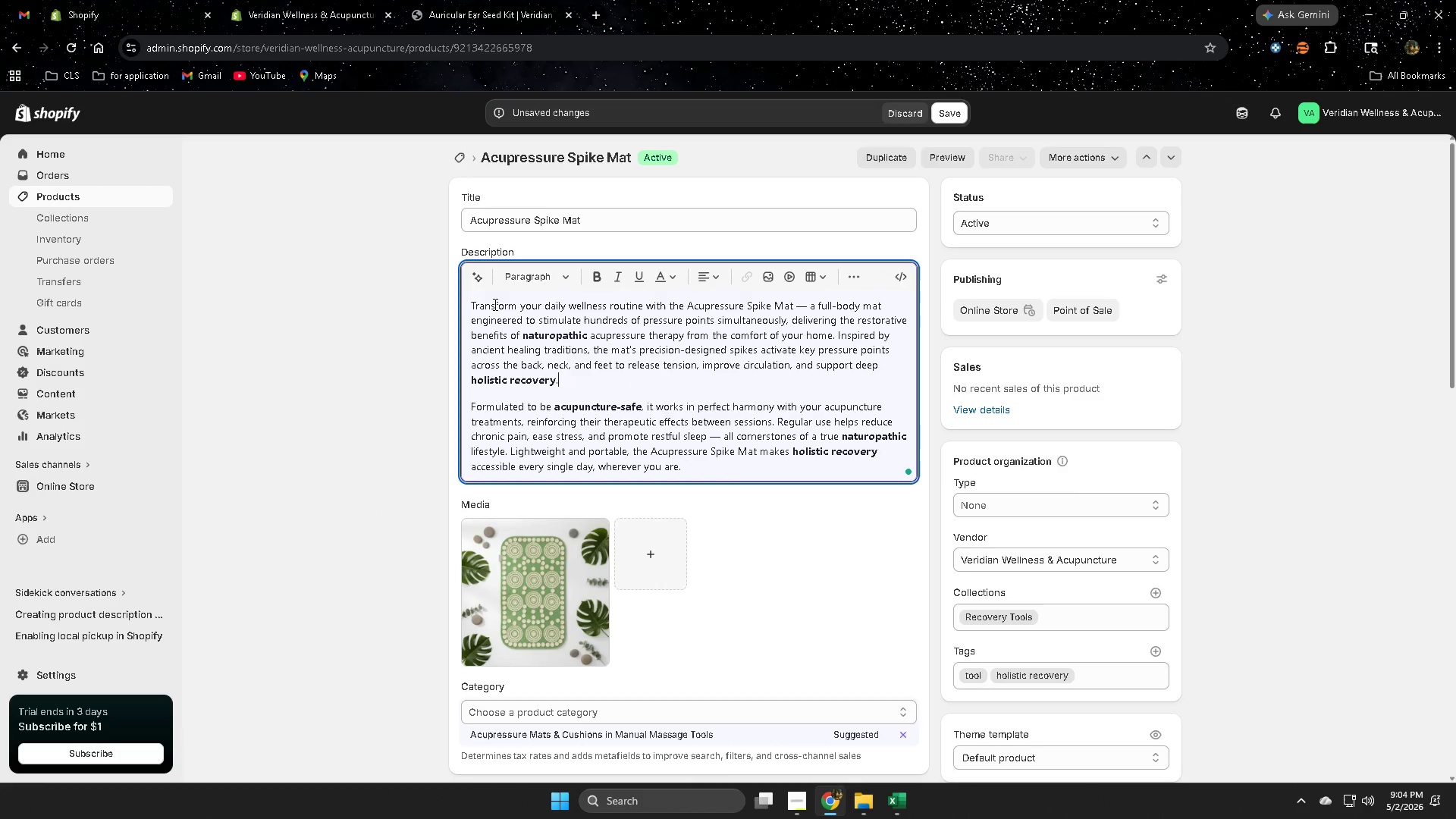 
left_click_drag(start_coordinate=[494, 304], to_coordinate=[811, 450])
 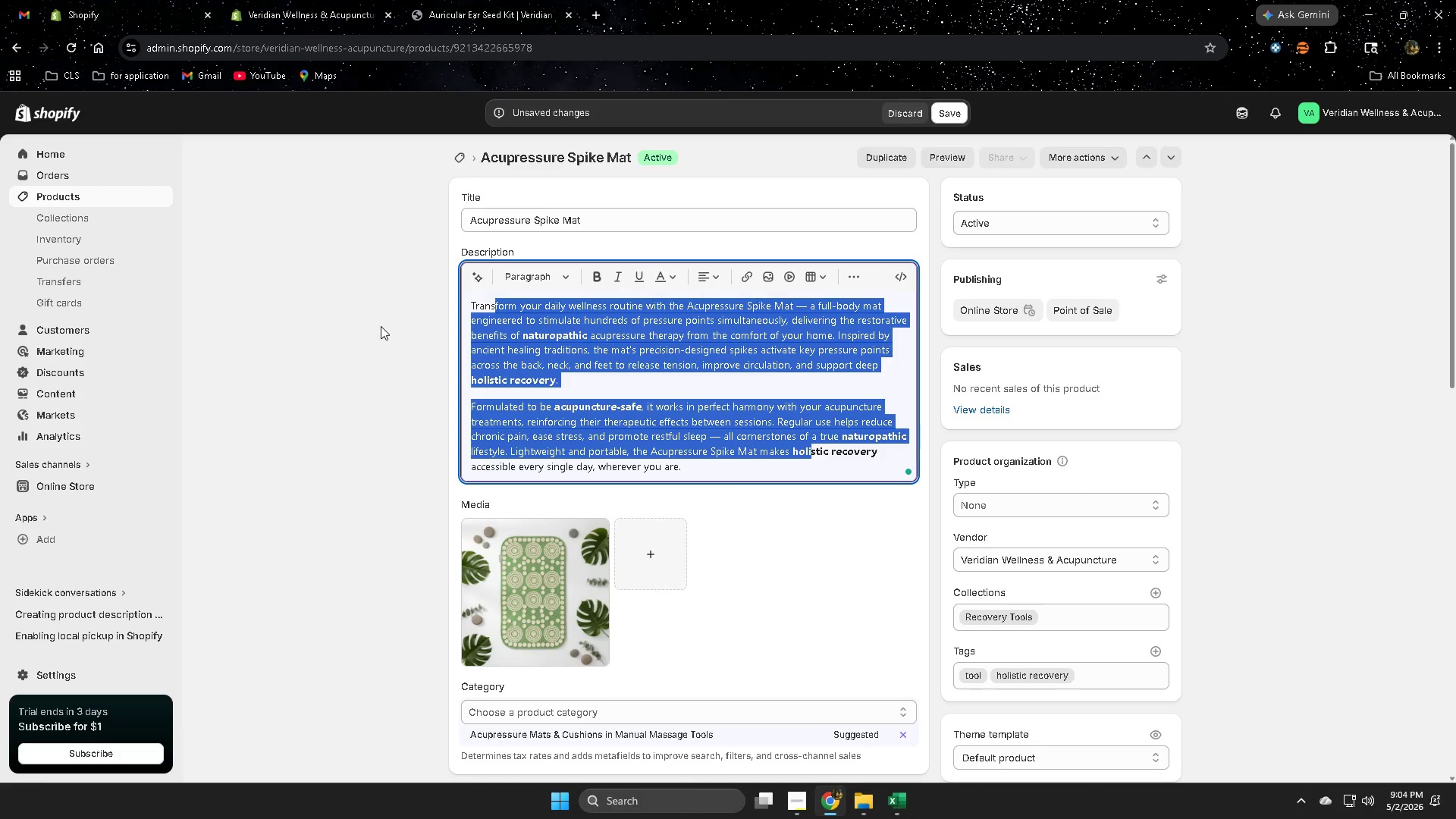 
left_click([381, 326])
 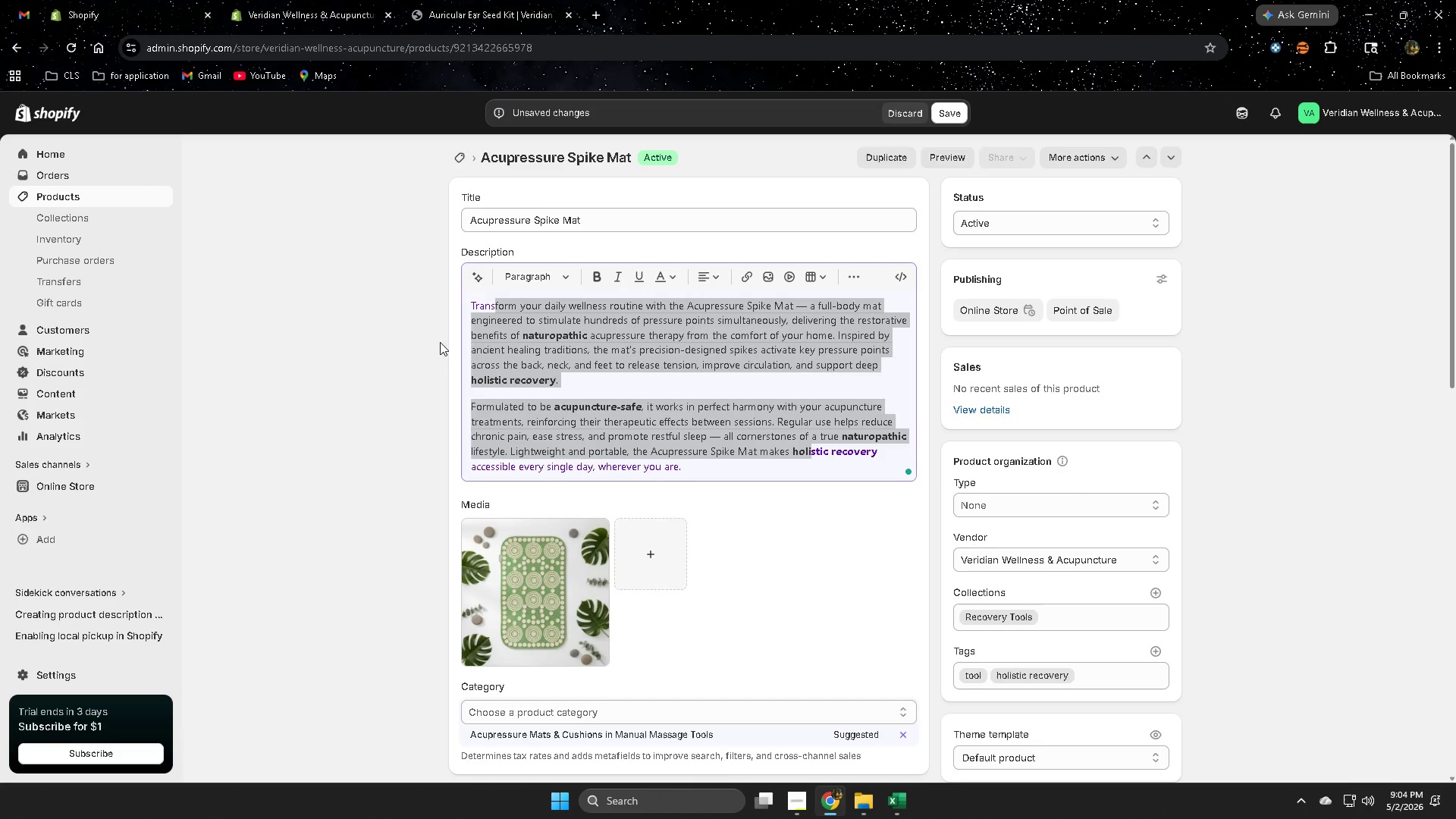 
left_click([635, 376])
 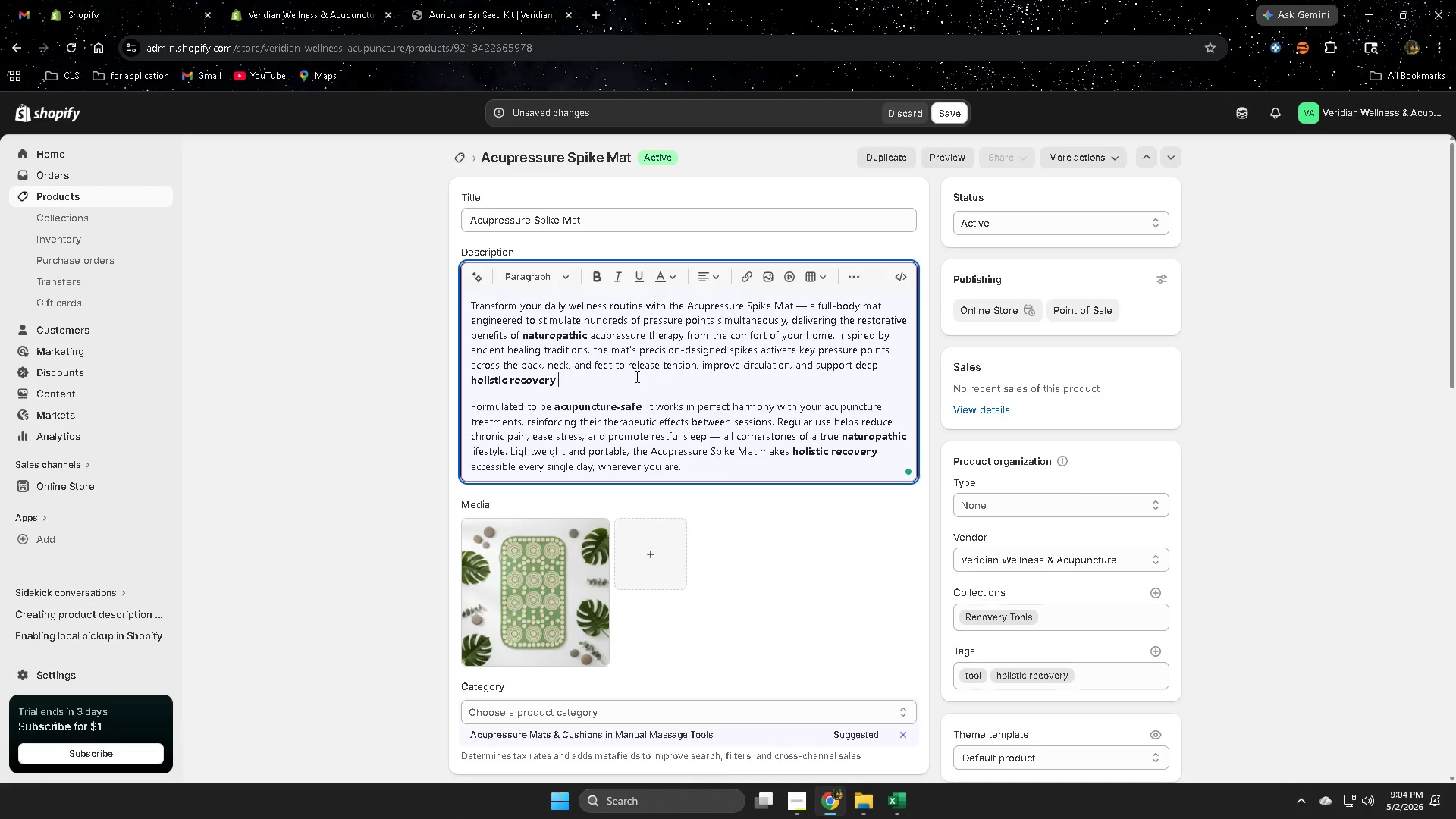 
scroll: coordinate [880, 466], scroll_direction: down, amount: 14.0
 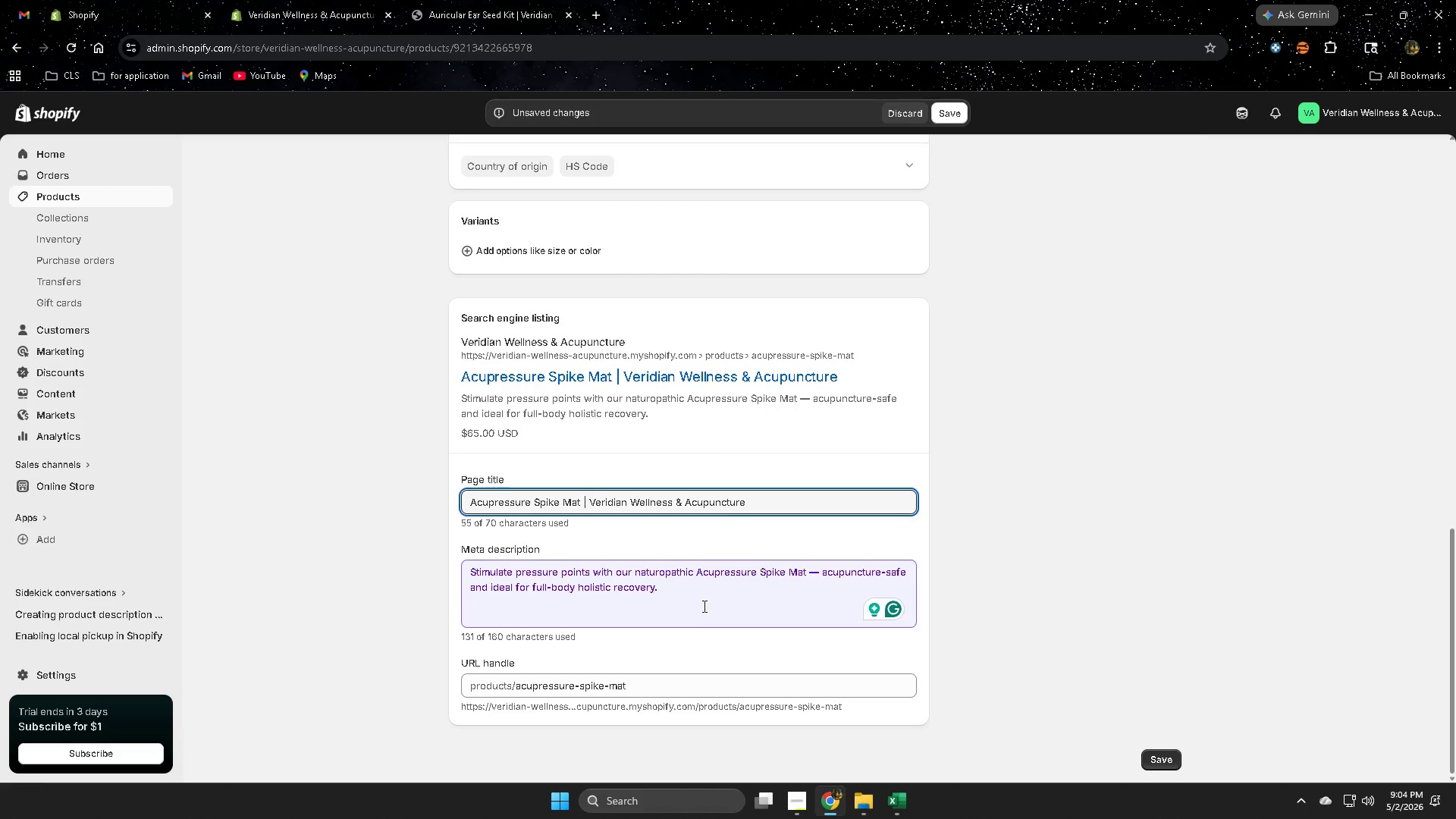 
double_click([701, 601])
 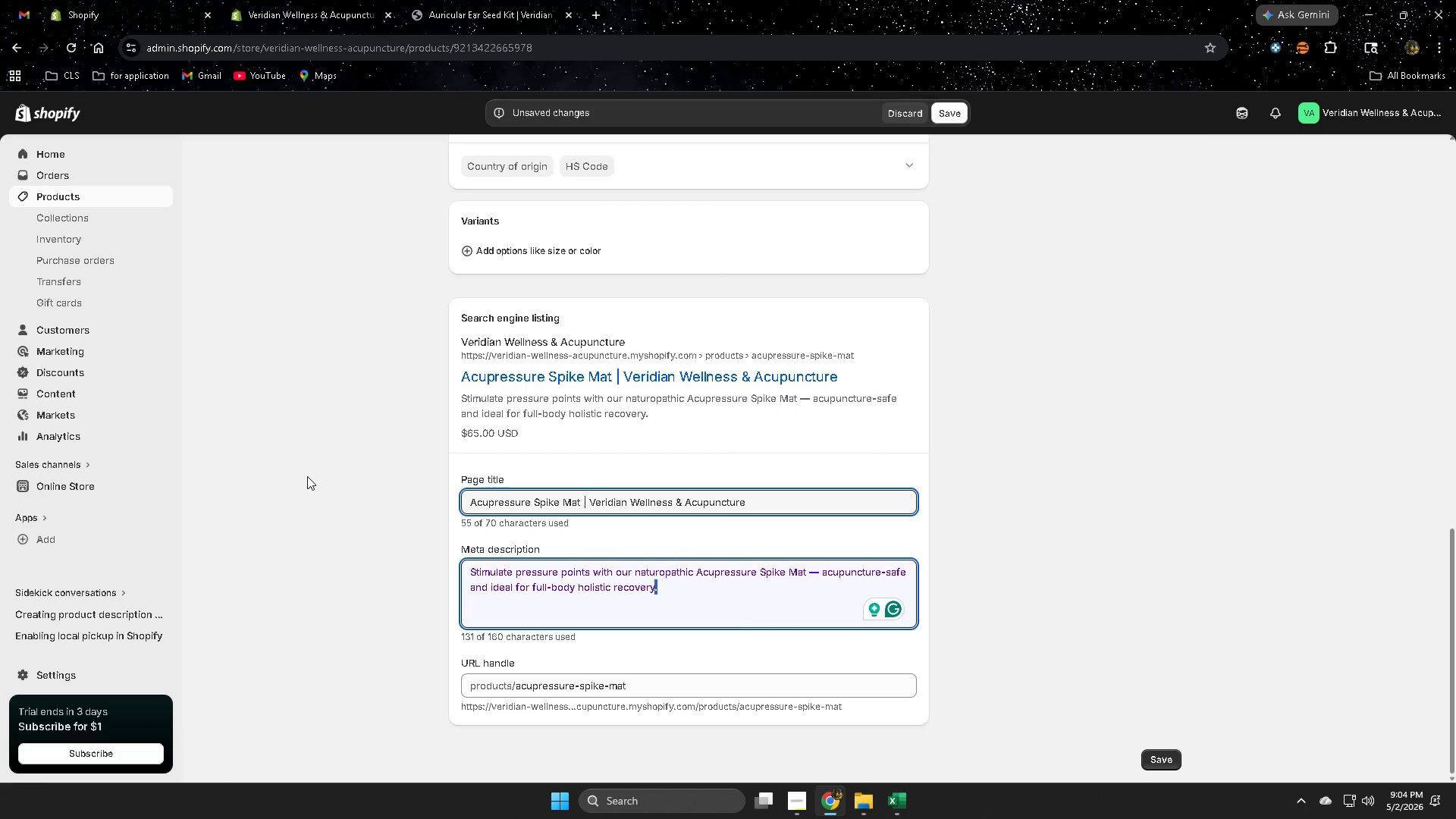 
wait(7.33)
 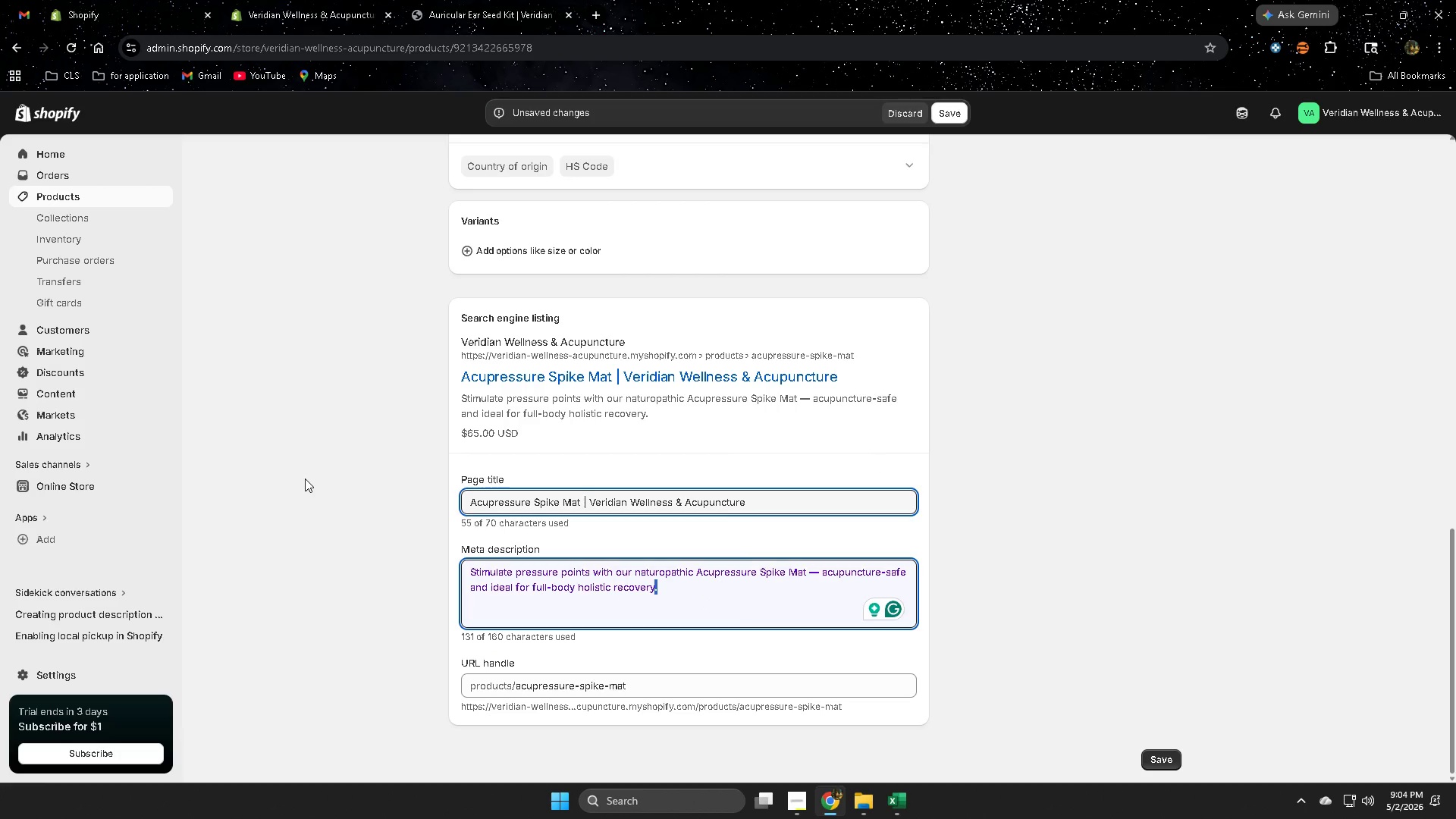 
scroll: coordinate [789, 469], scroll_direction: up, amount: 11.0
 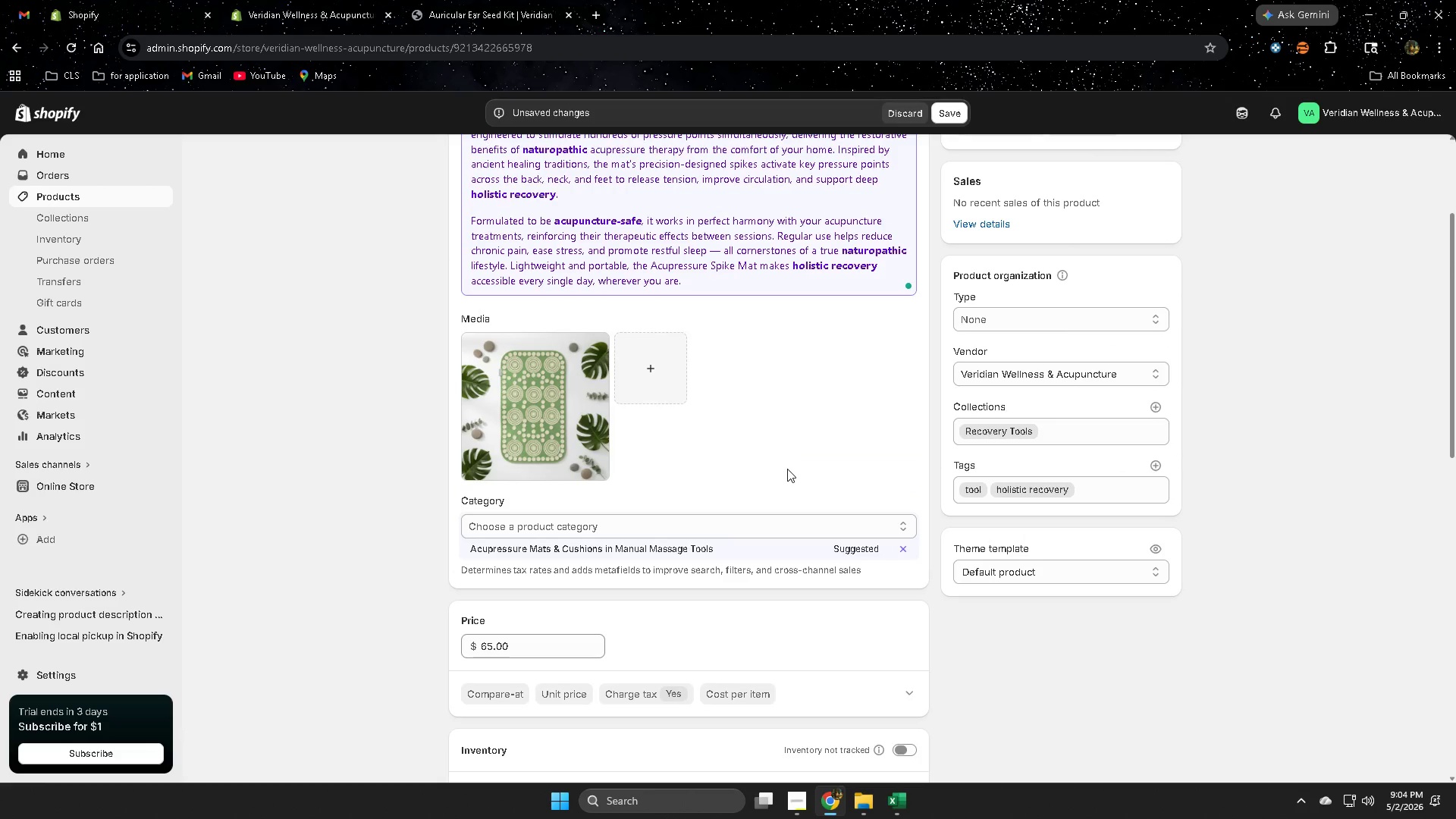 
scroll: coordinate [786, 474], scroll_direction: down, amount: 3.0
 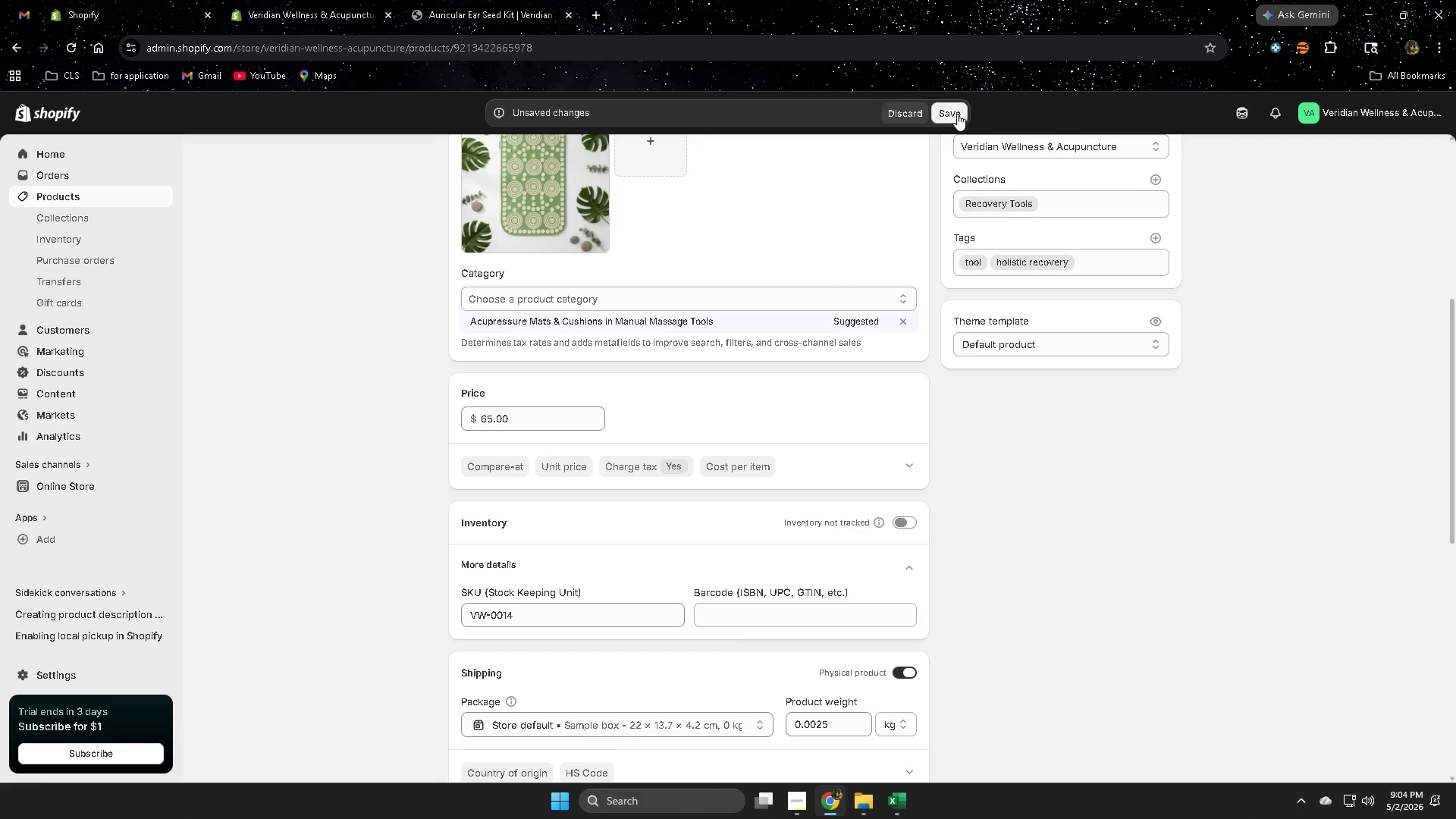 
left_click([956, 114])
 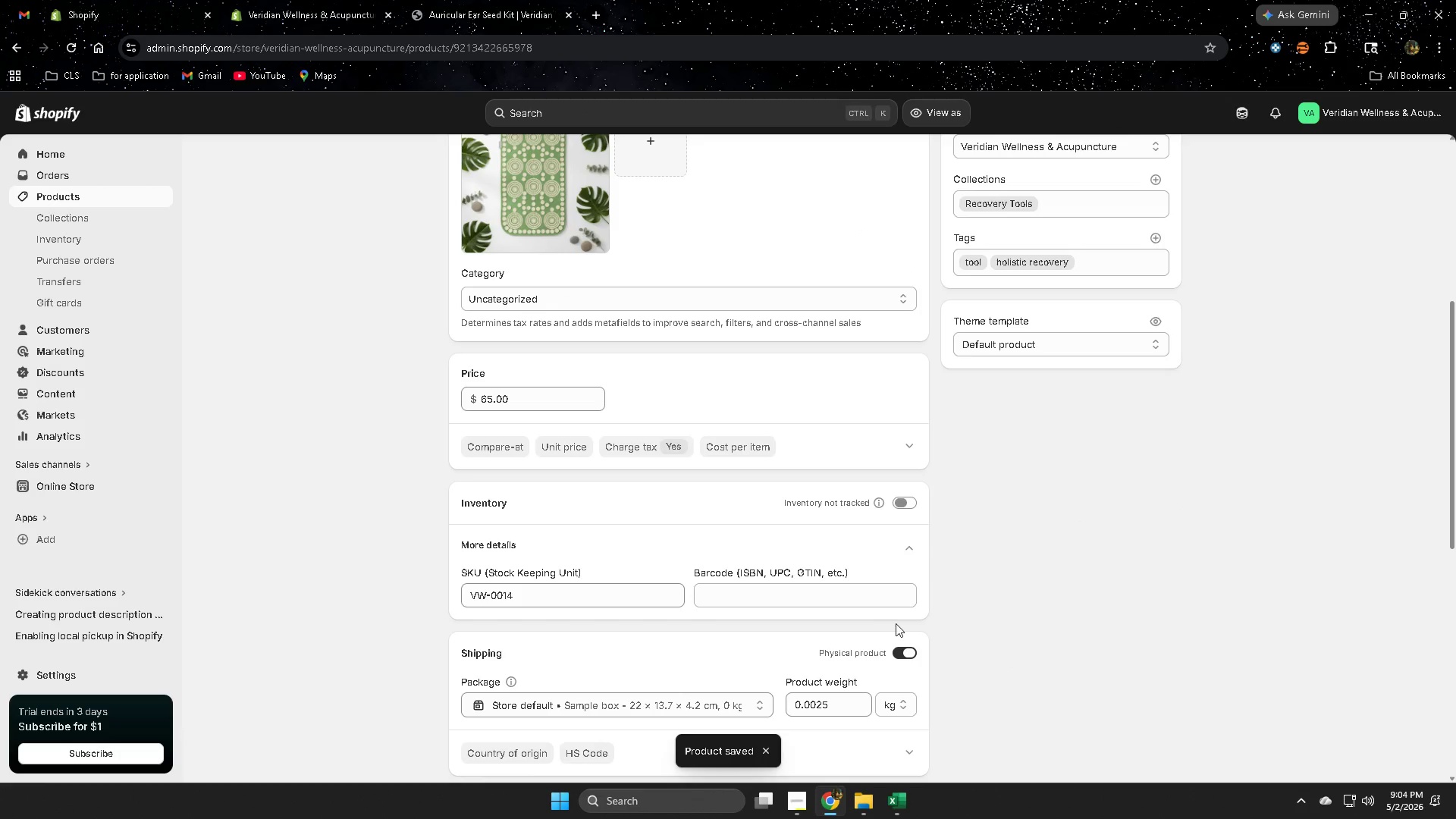 
wait(7.66)
 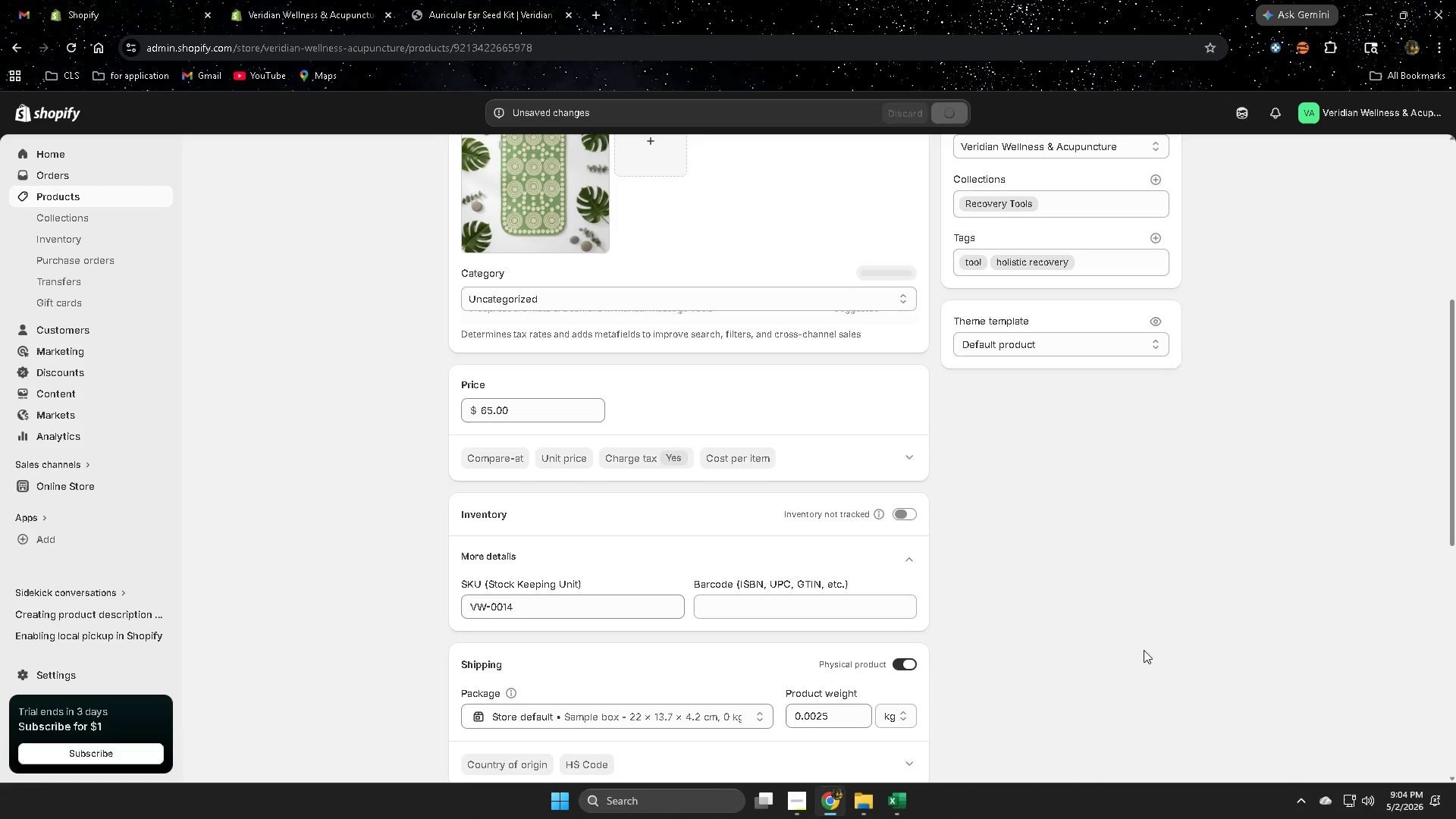 
left_click([106, 206])
 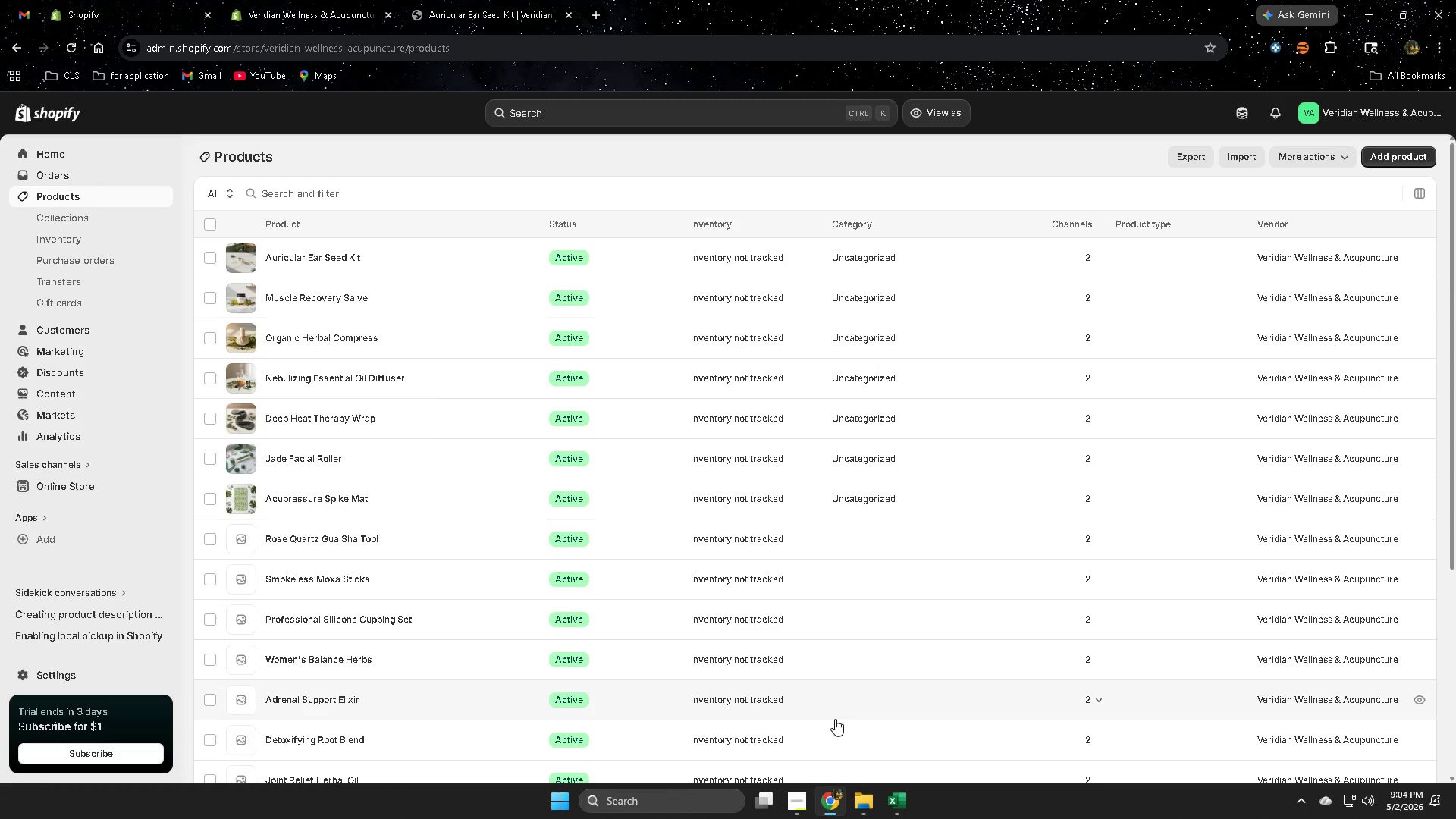 
scroll: coordinate [855, 645], scroll_direction: down, amount: 2.0
 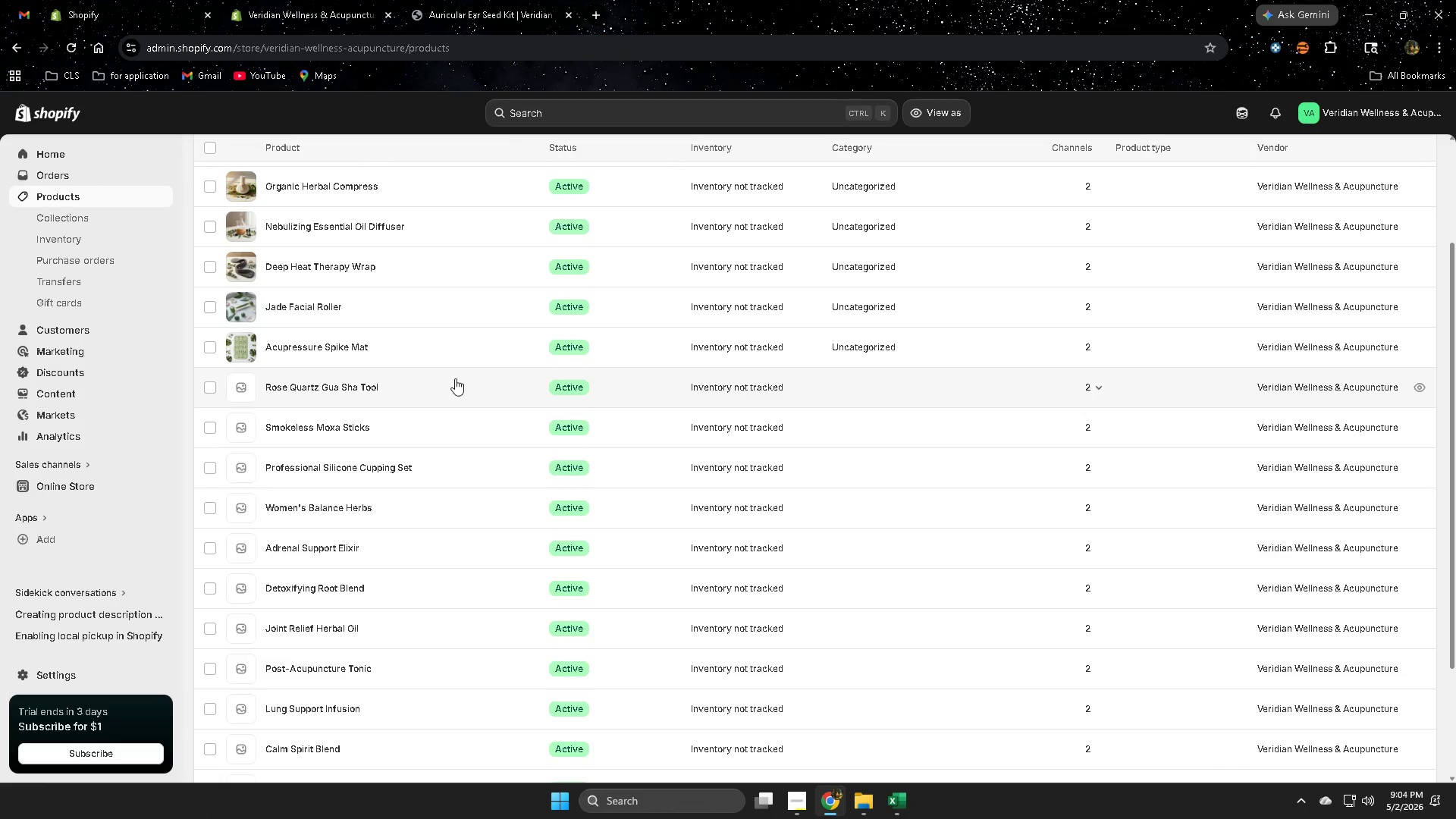 
scroll: coordinate [485, 466], scroll_direction: up, amount: 2.0
 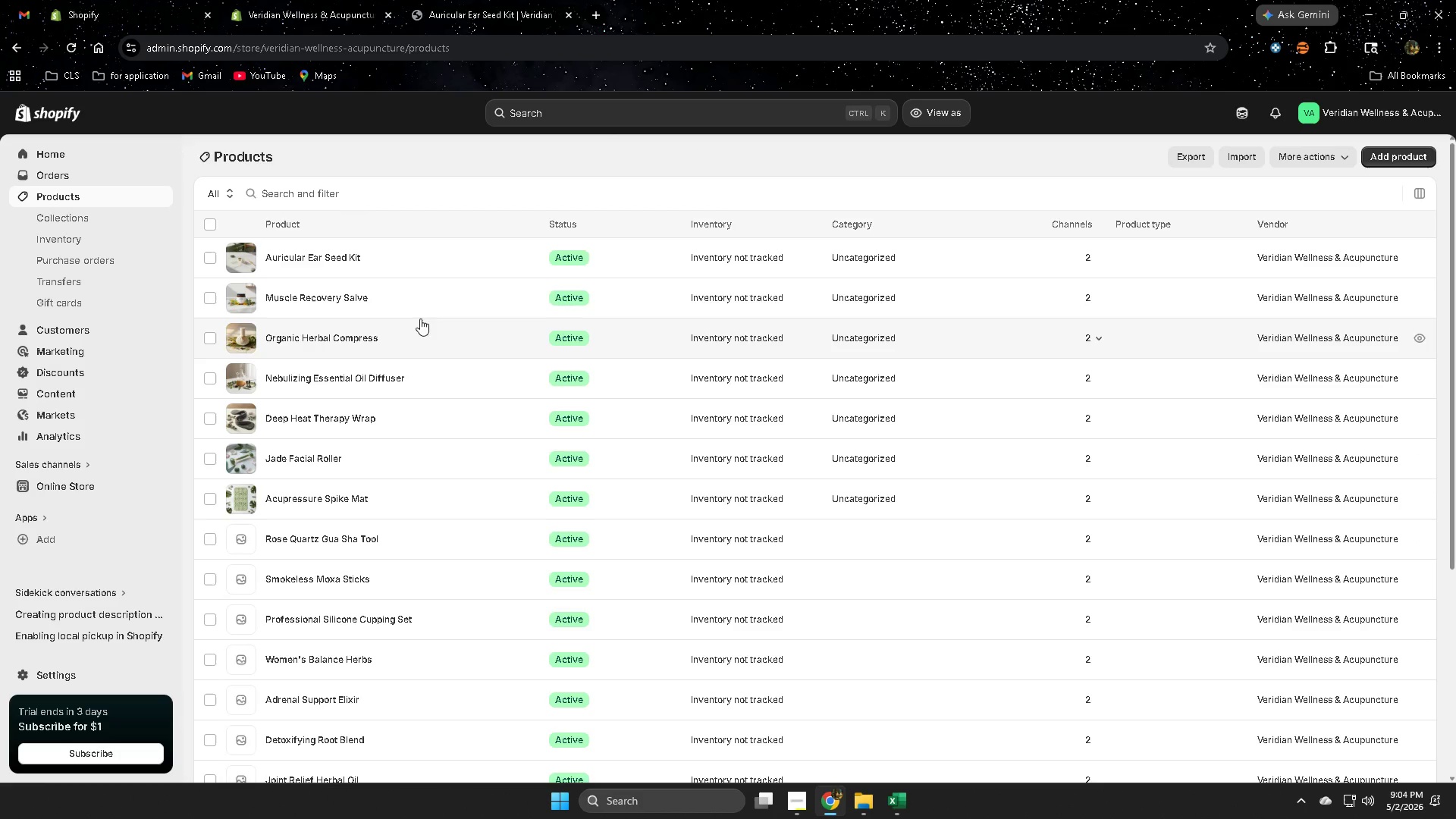 
scroll: coordinate [491, 601], scroll_direction: down, amount: 6.0
 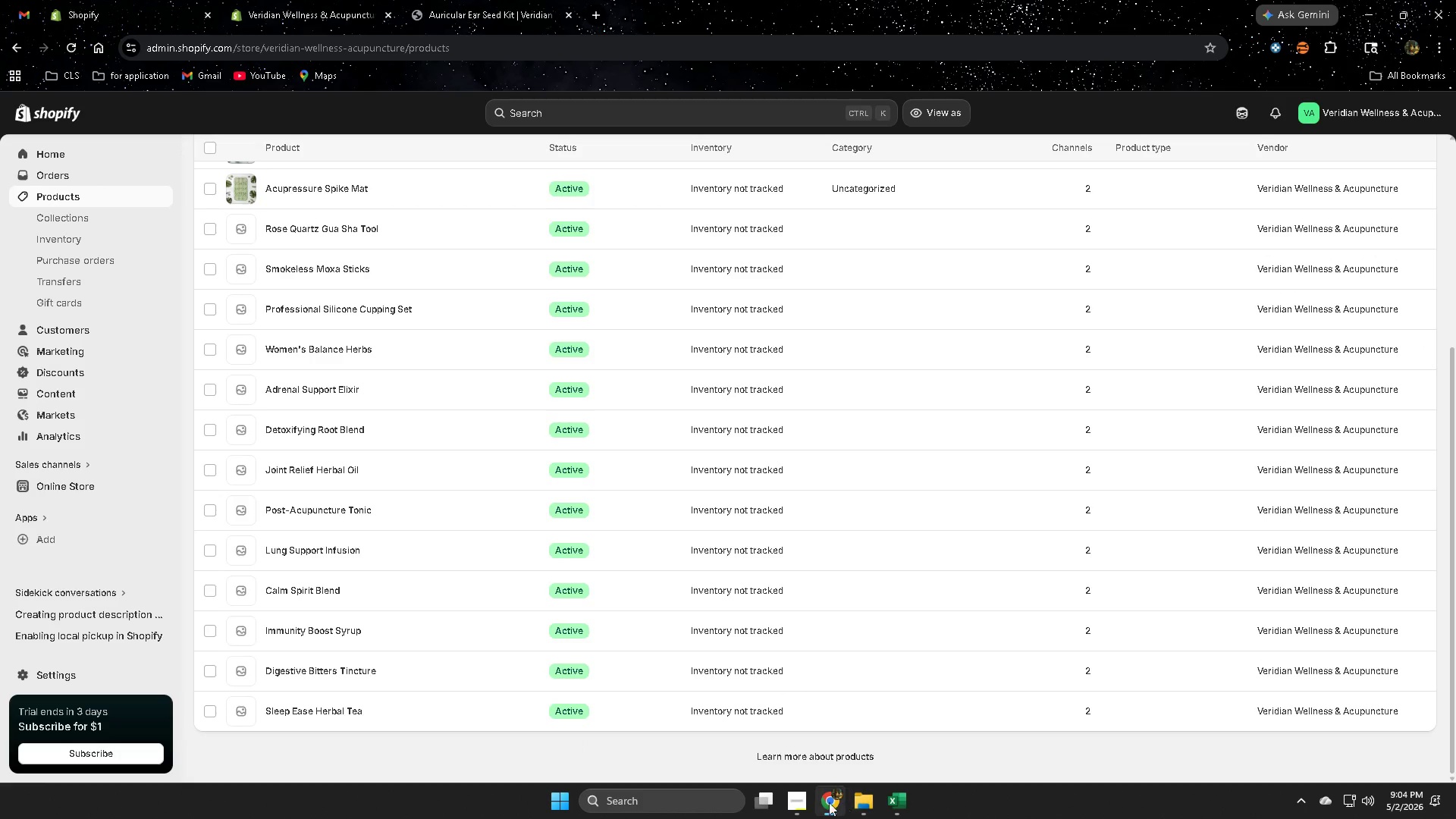 
left_click([793, 799])